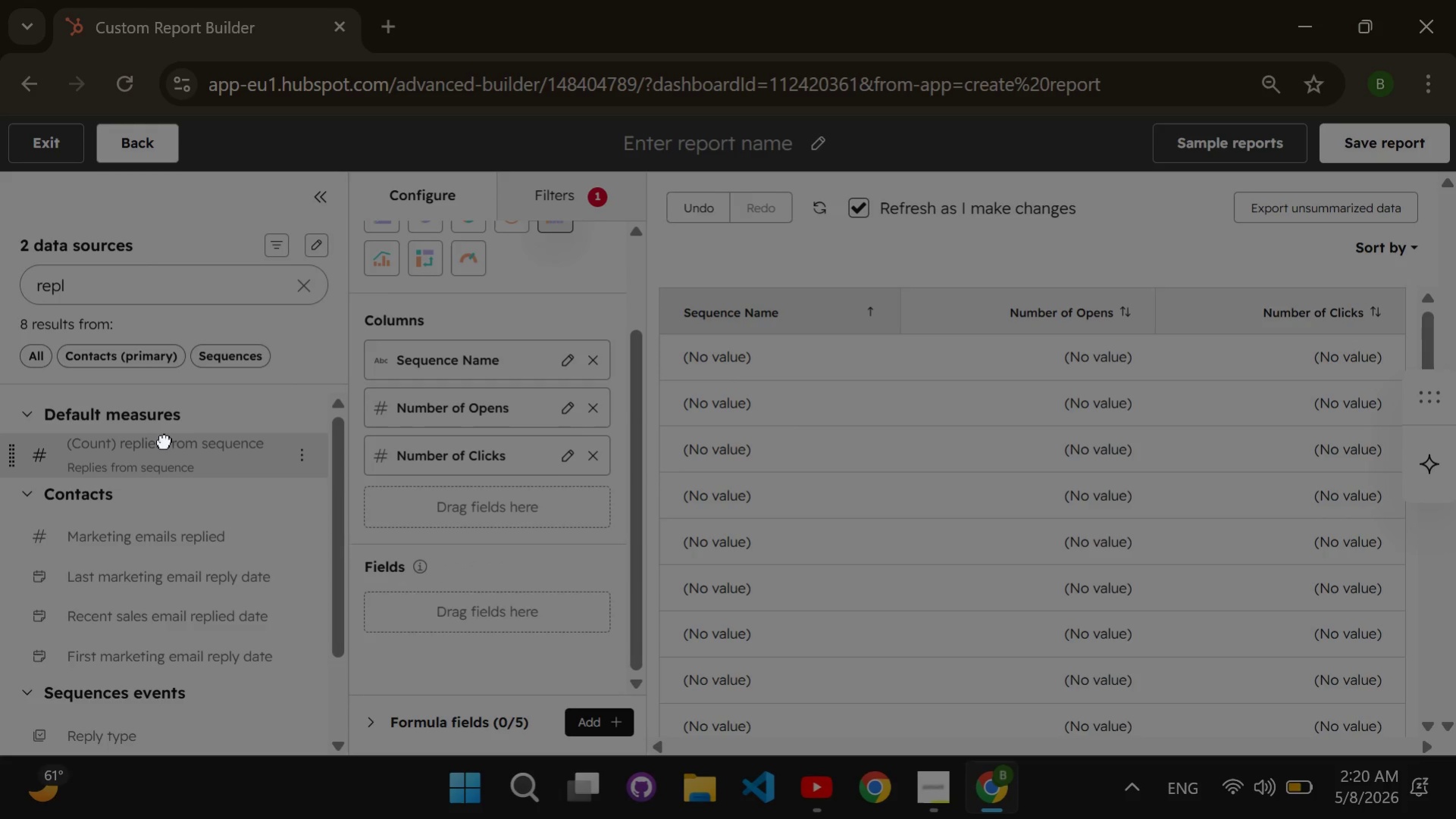 
left_click_drag(start_coordinate=[164, 441], to_coordinate=[381, 486])
 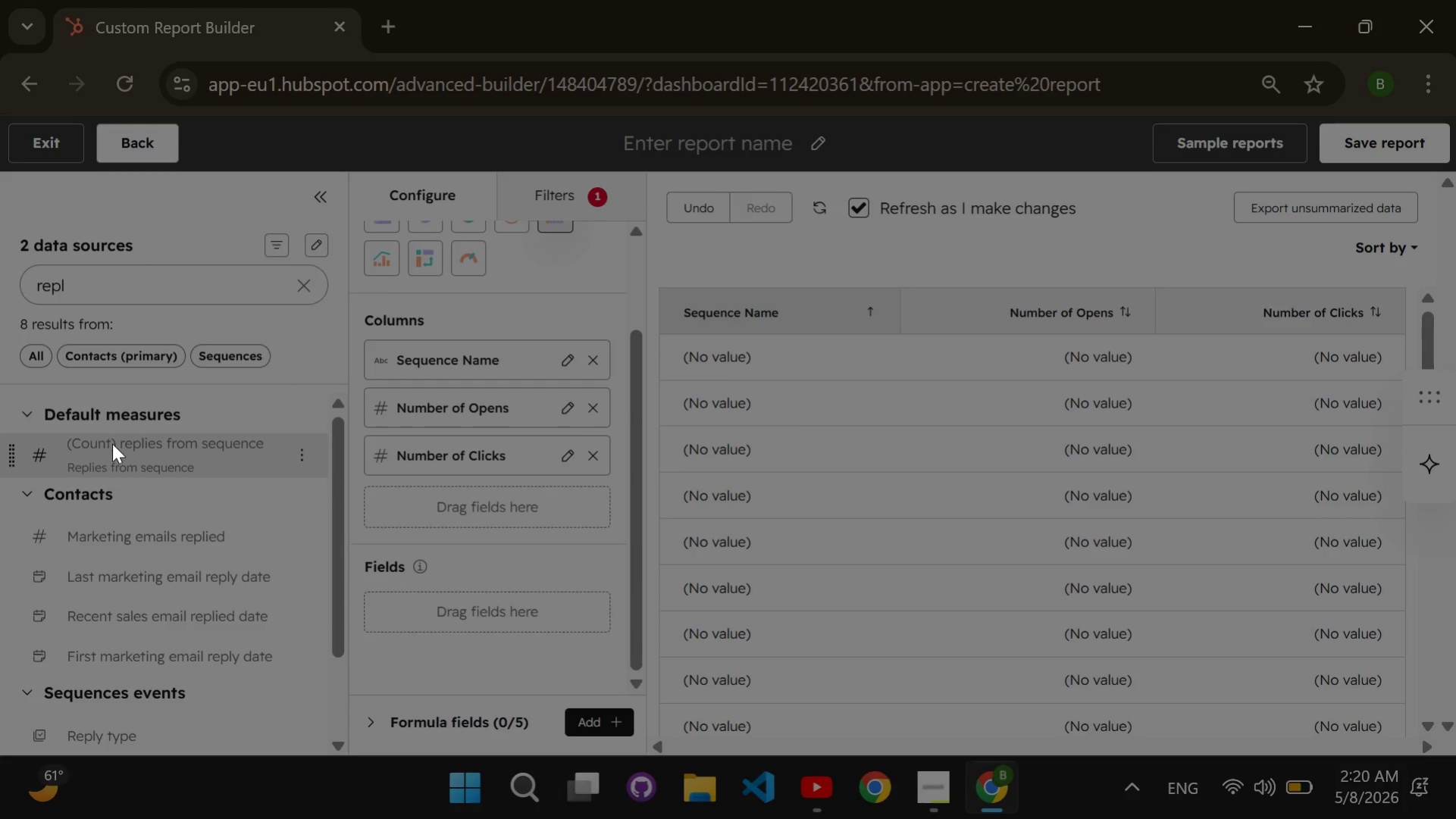 
left_click_drag(start_coordinate=[112, 443], to_coordinate=[359, 490])
 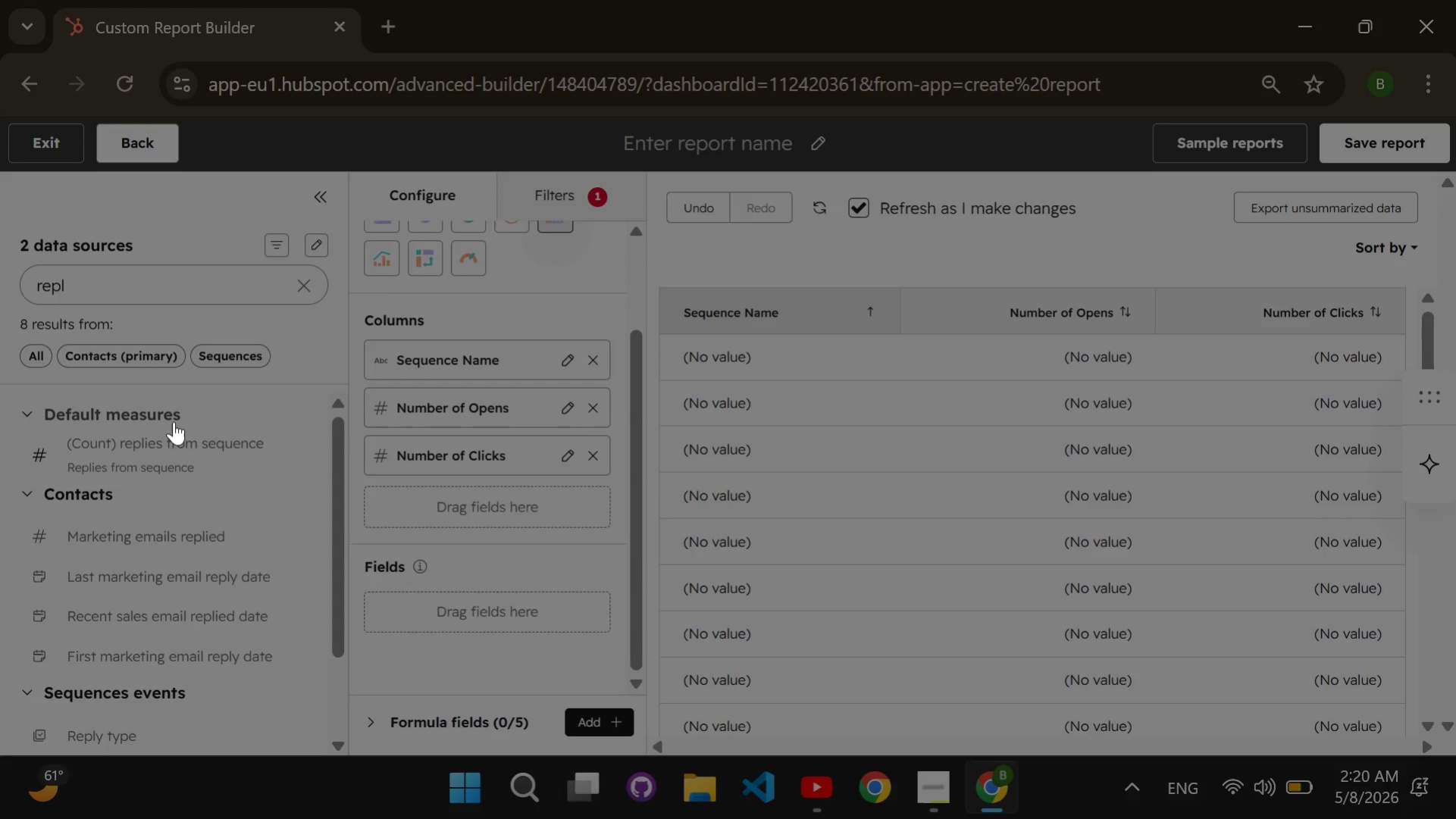 
left_click_drag(start_coordinate=[180, 444], to_coordinate=[379, 491])
 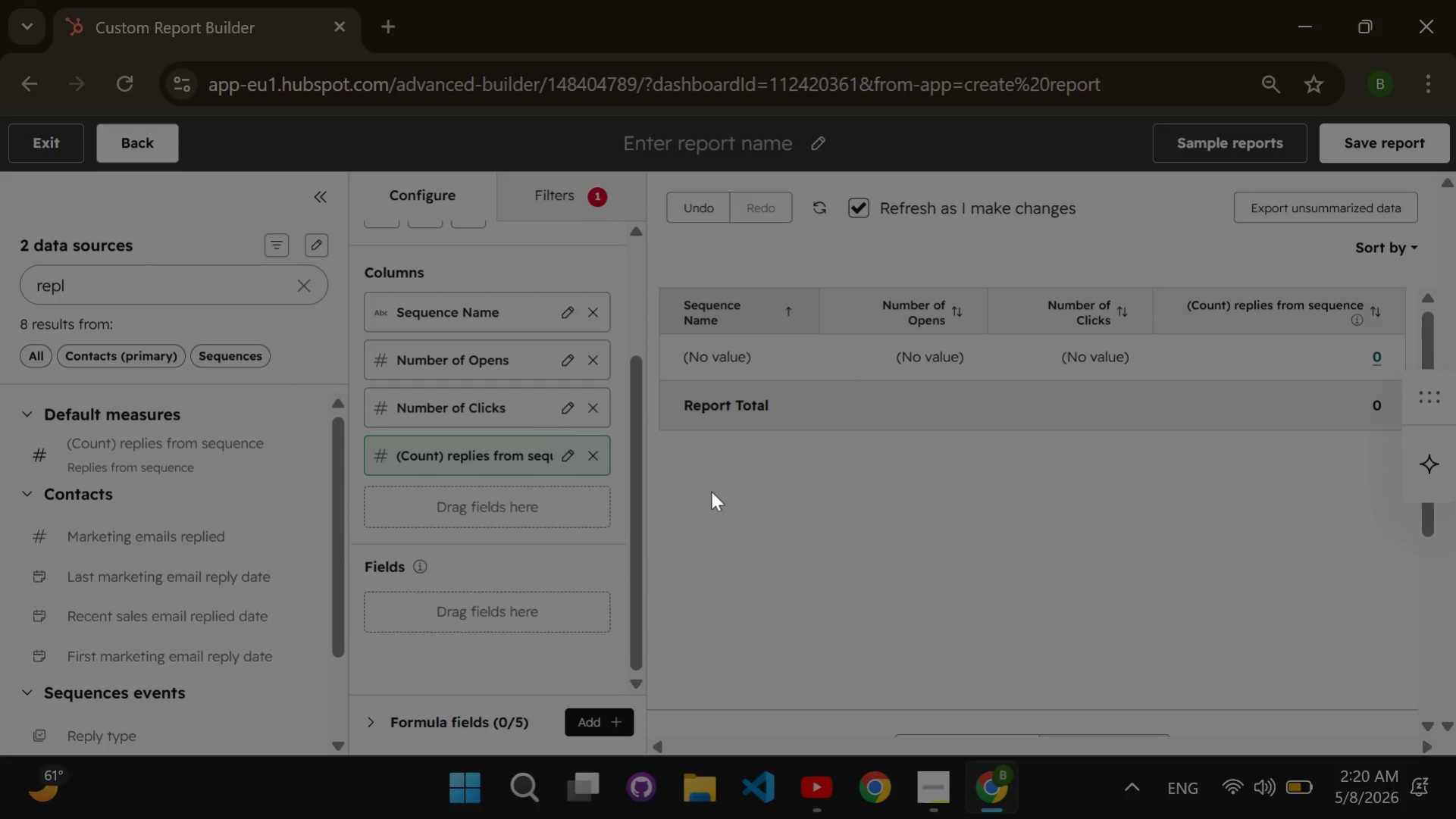 
wait(10.28)
 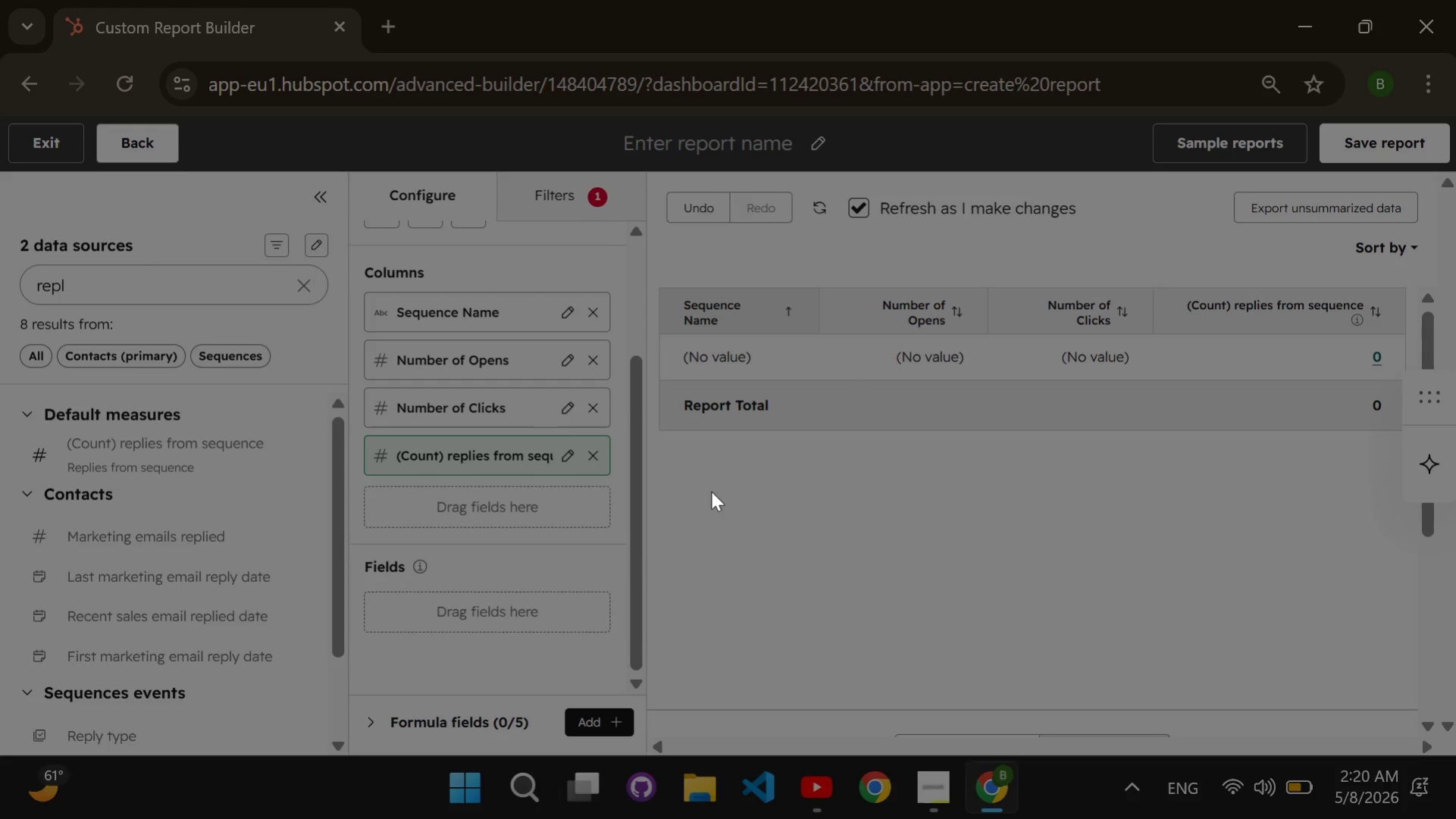 
left_click([518, 422])
 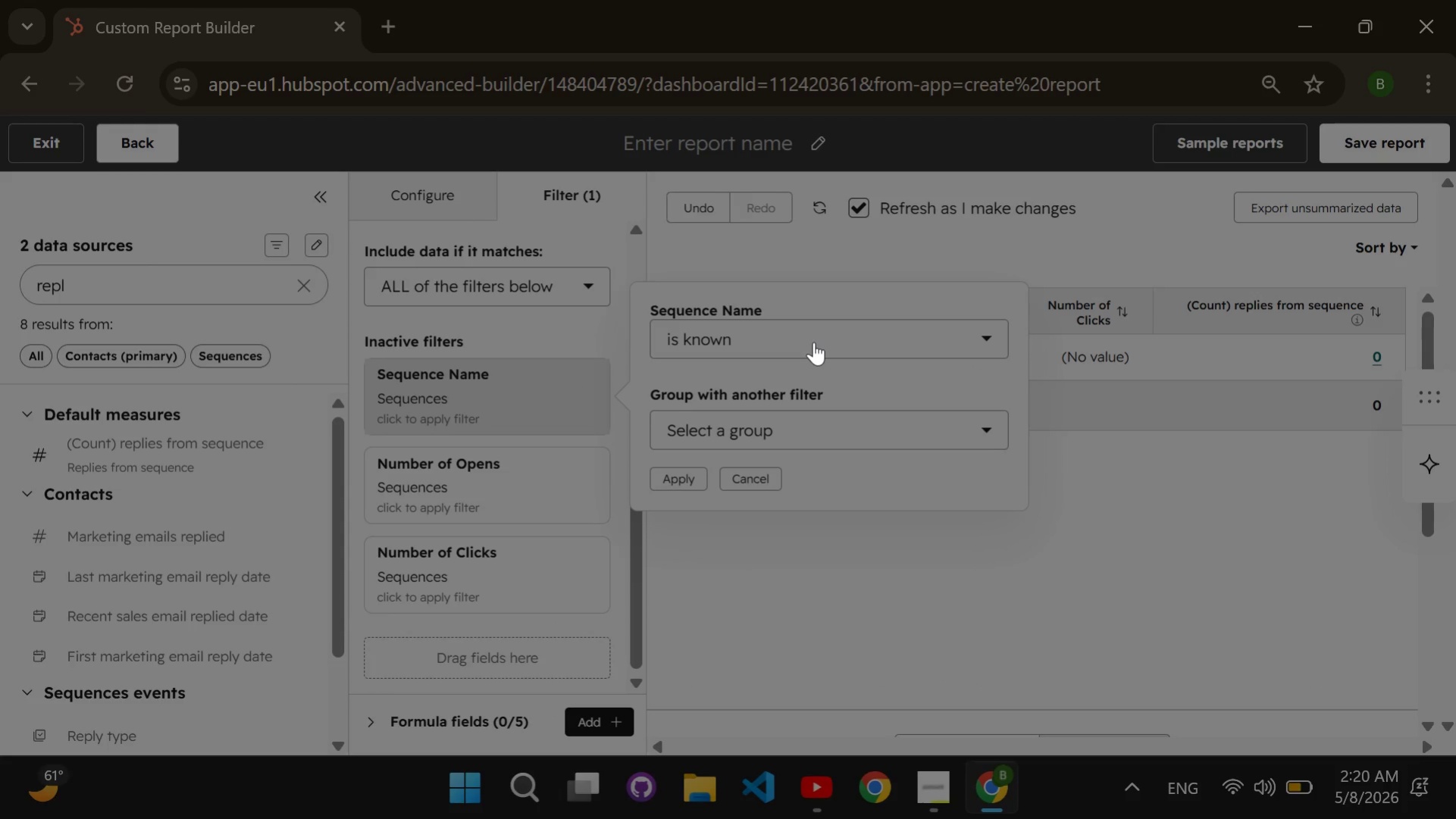 
left_click([813, 342])
 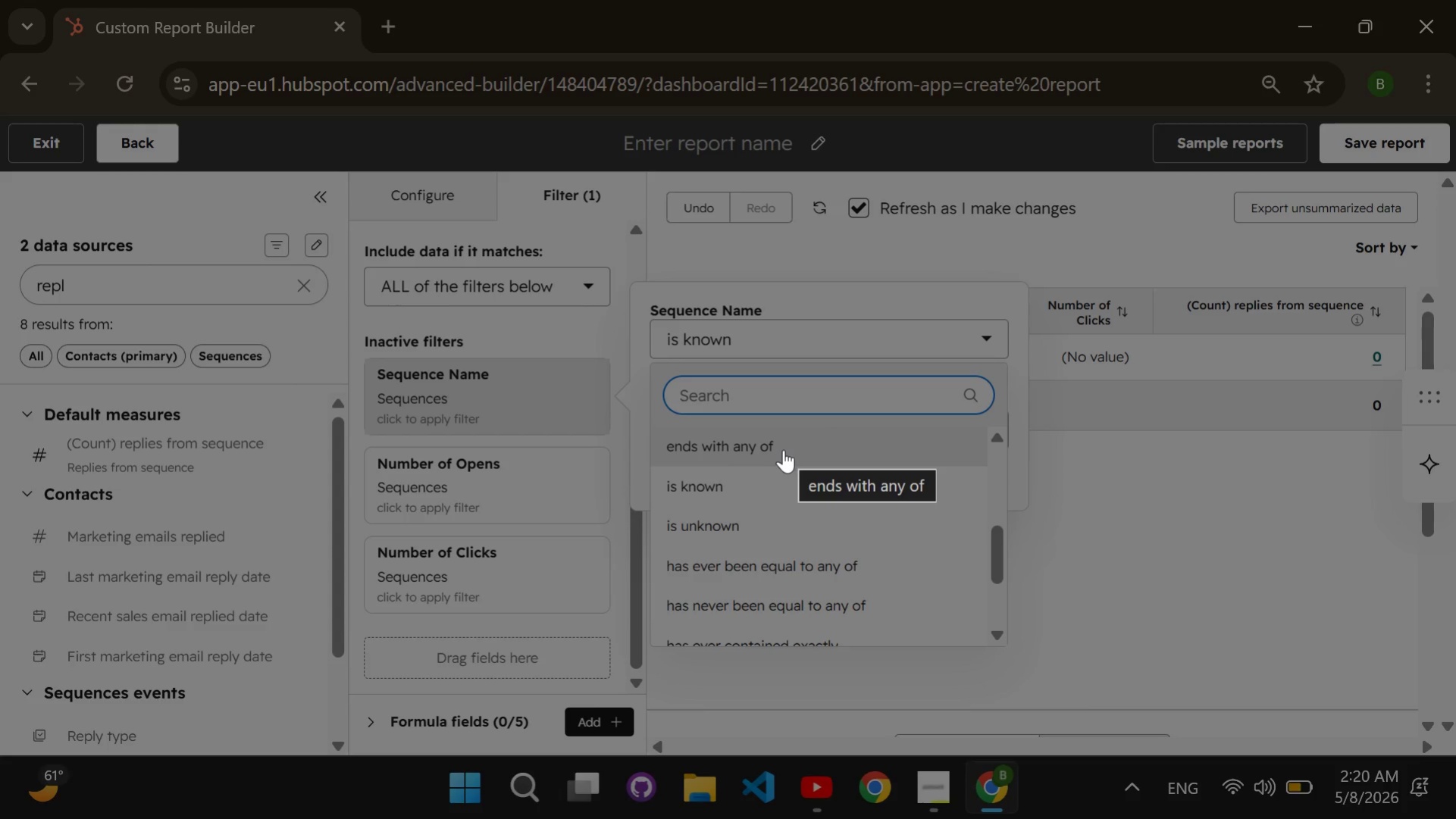 
scroll: coordinate [781, 449], scroll_direction: up, amount: 4.0
 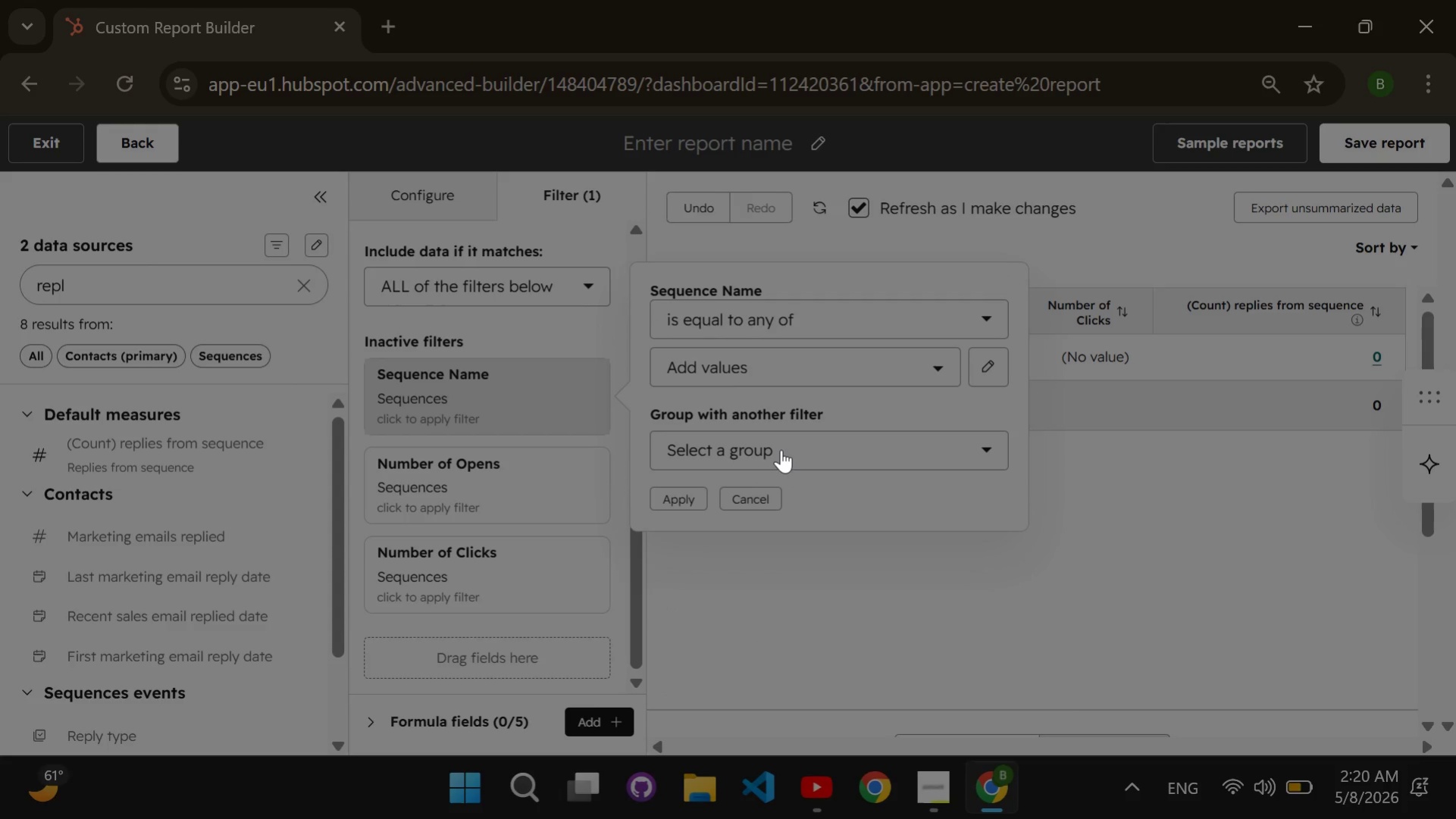 
left_click([781, 449])
 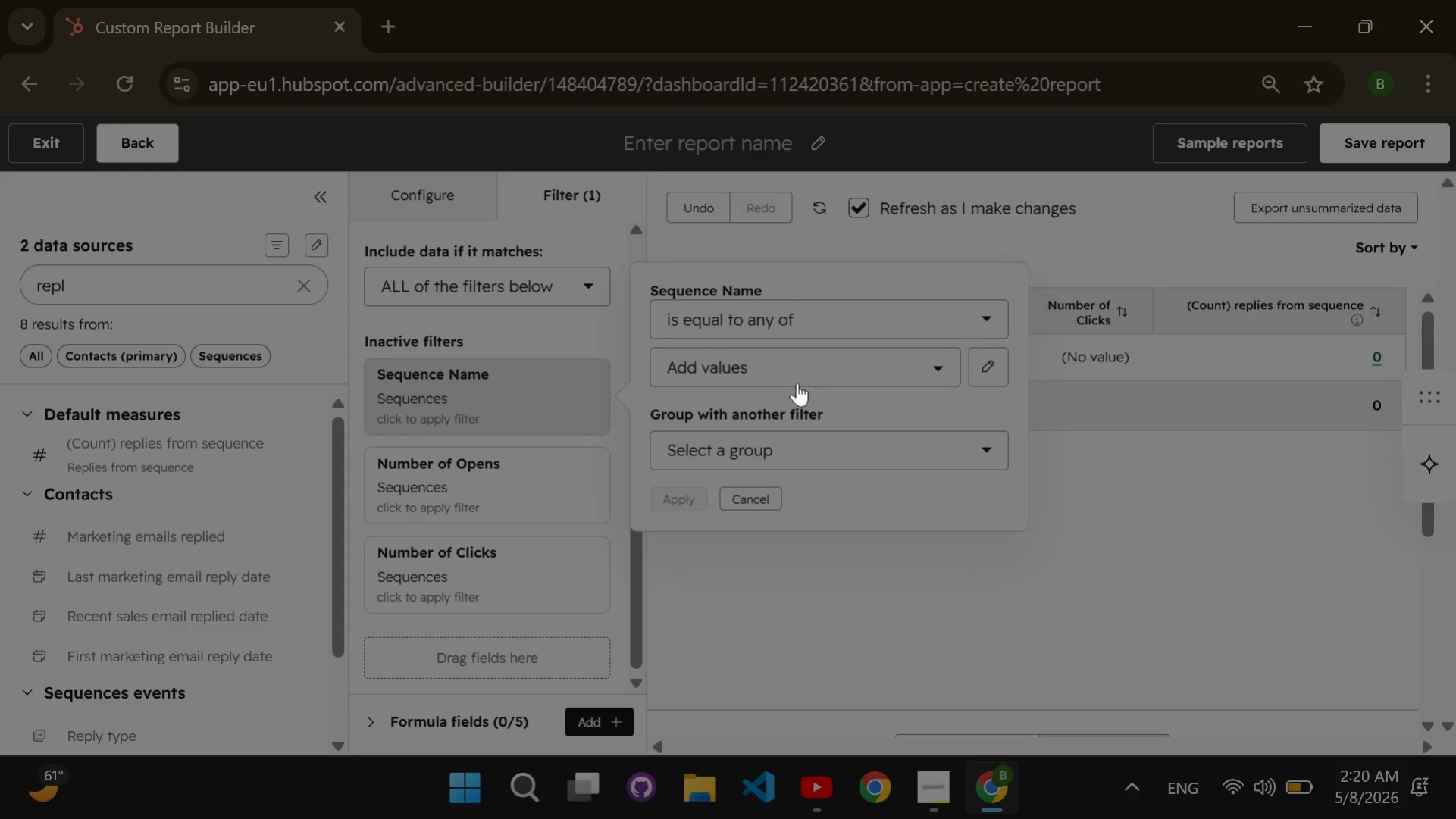 
left_click([797, 364])
 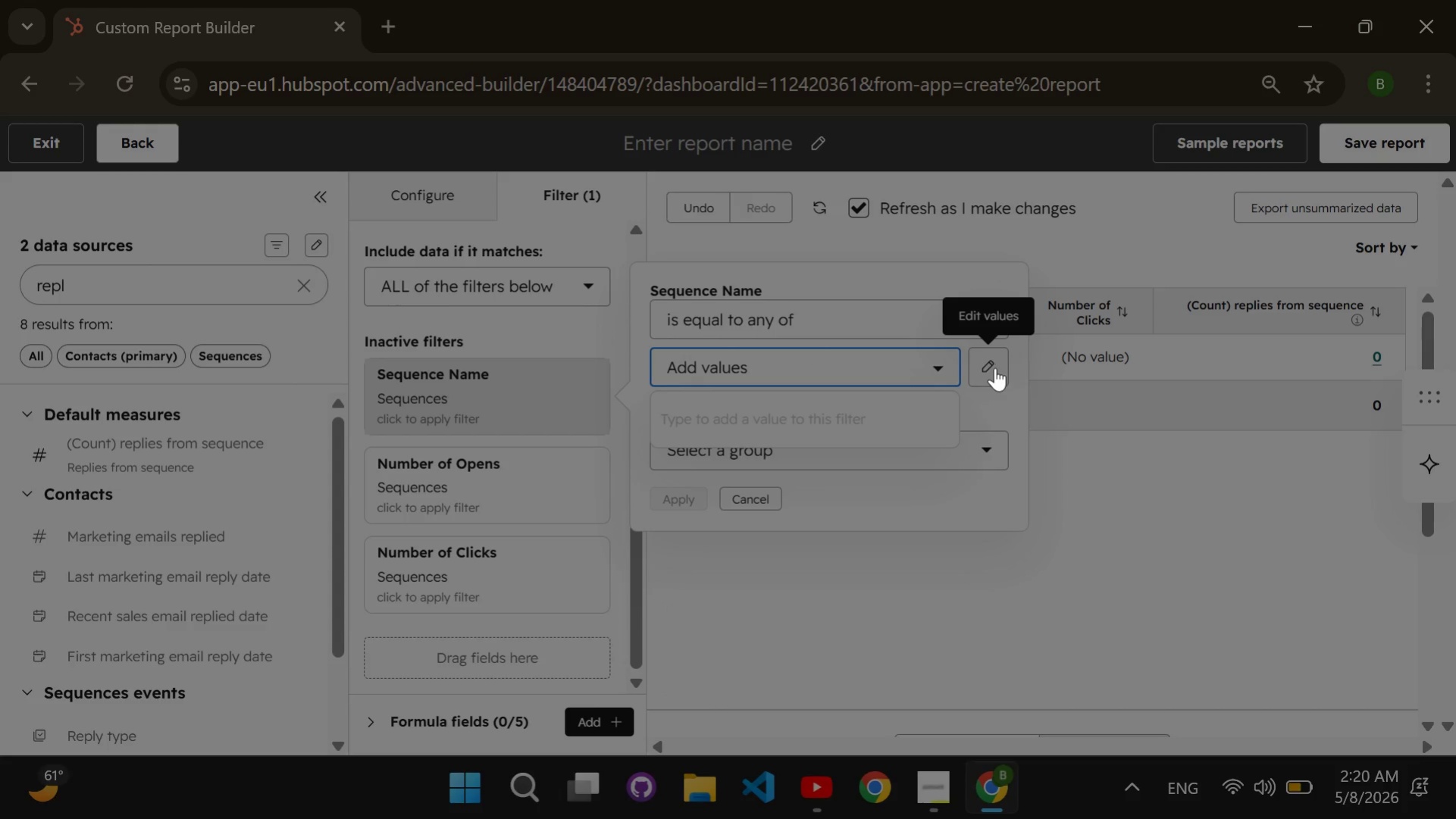 
left_click([994, 367])
 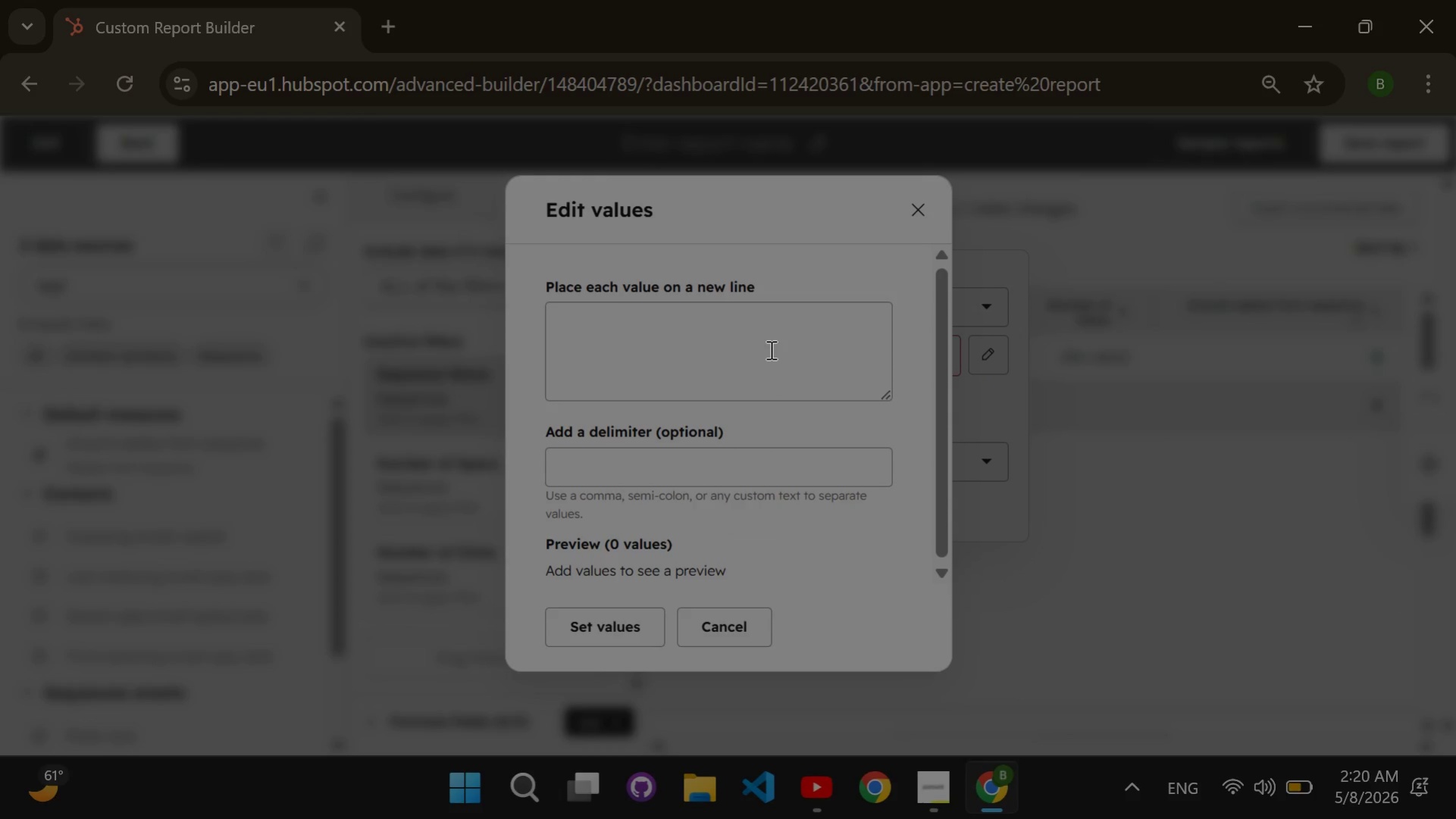 
left_click([769, 349])
 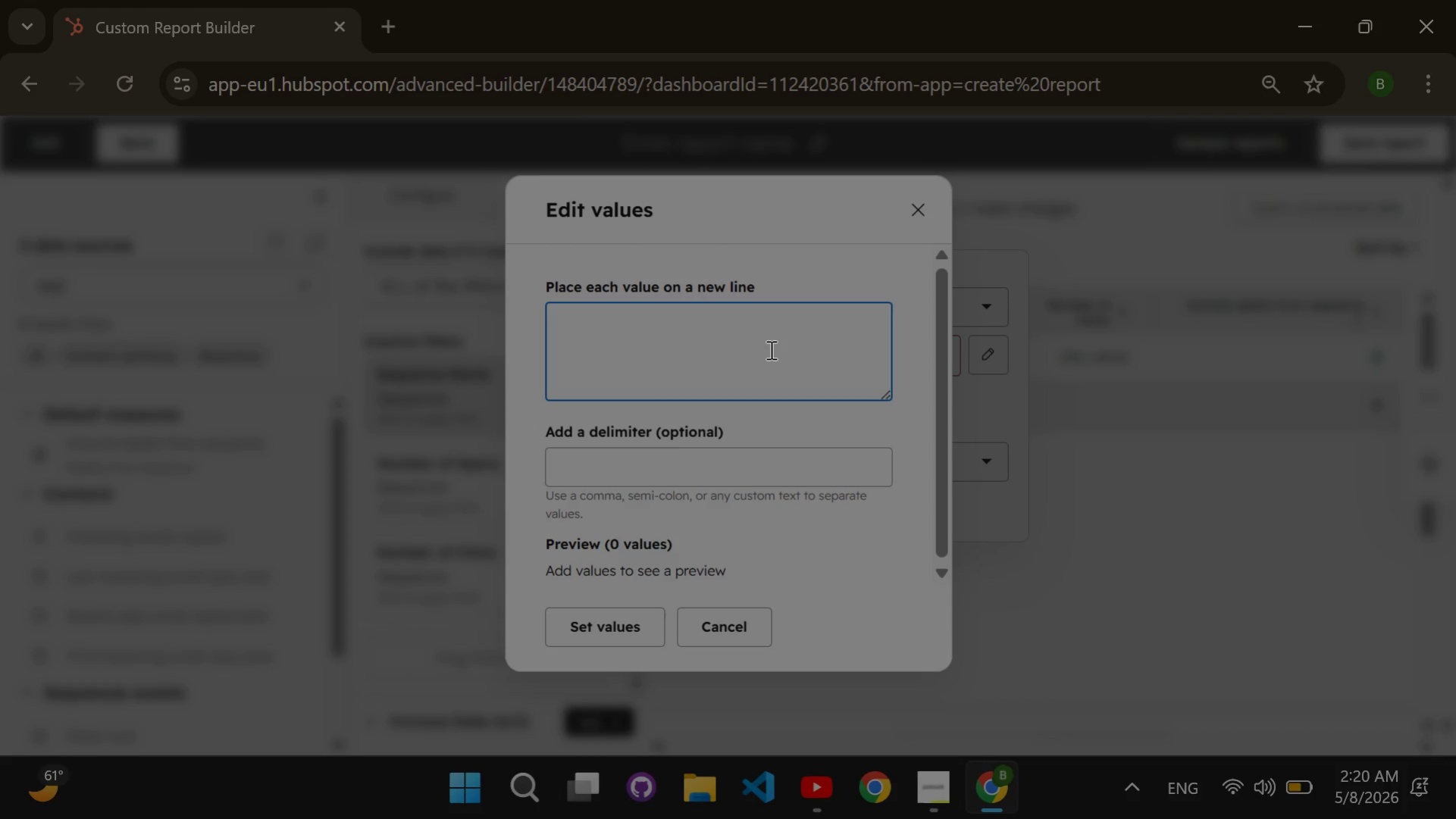 
wait(9.66)
 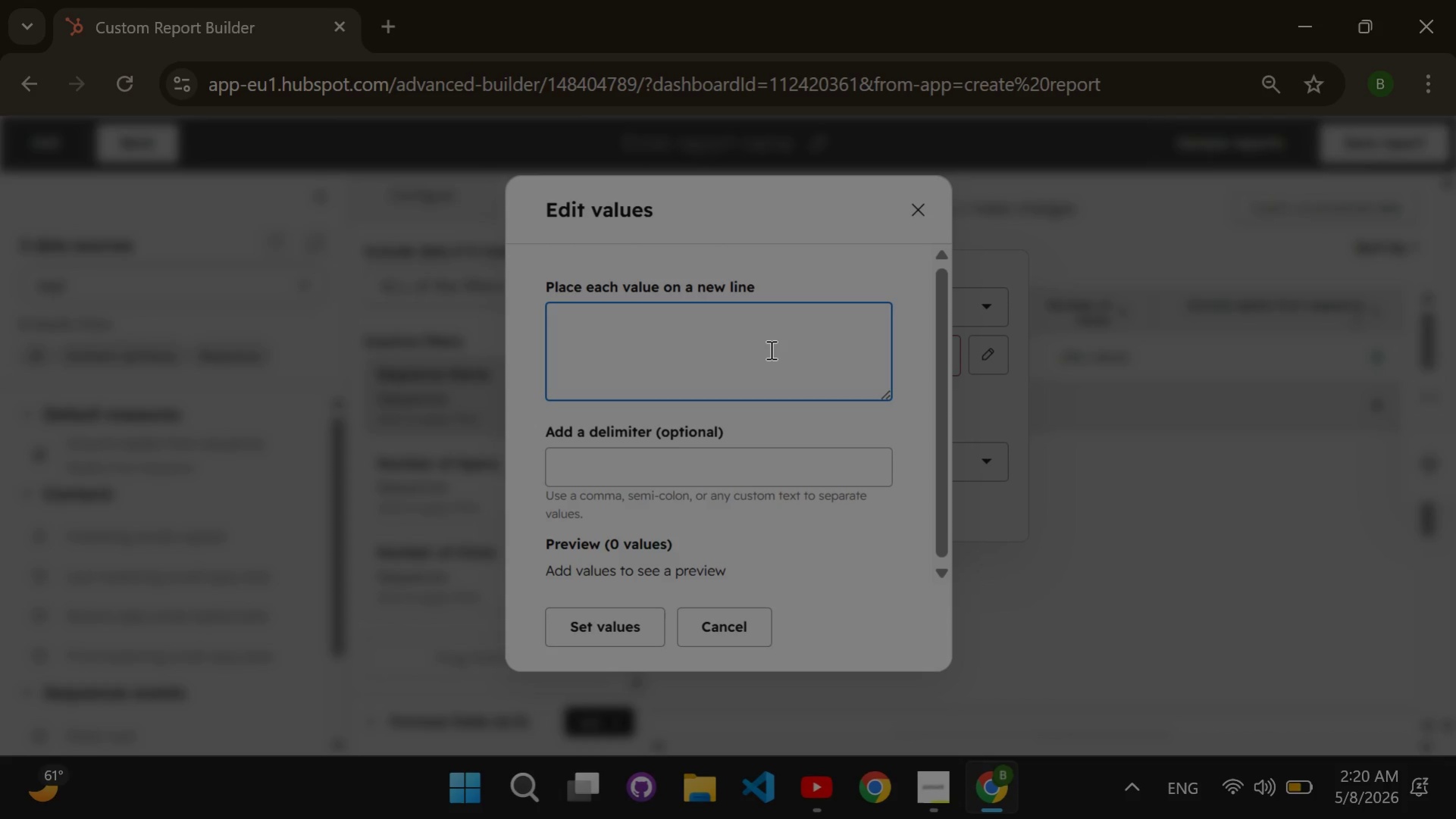 
key(CapsLock)
 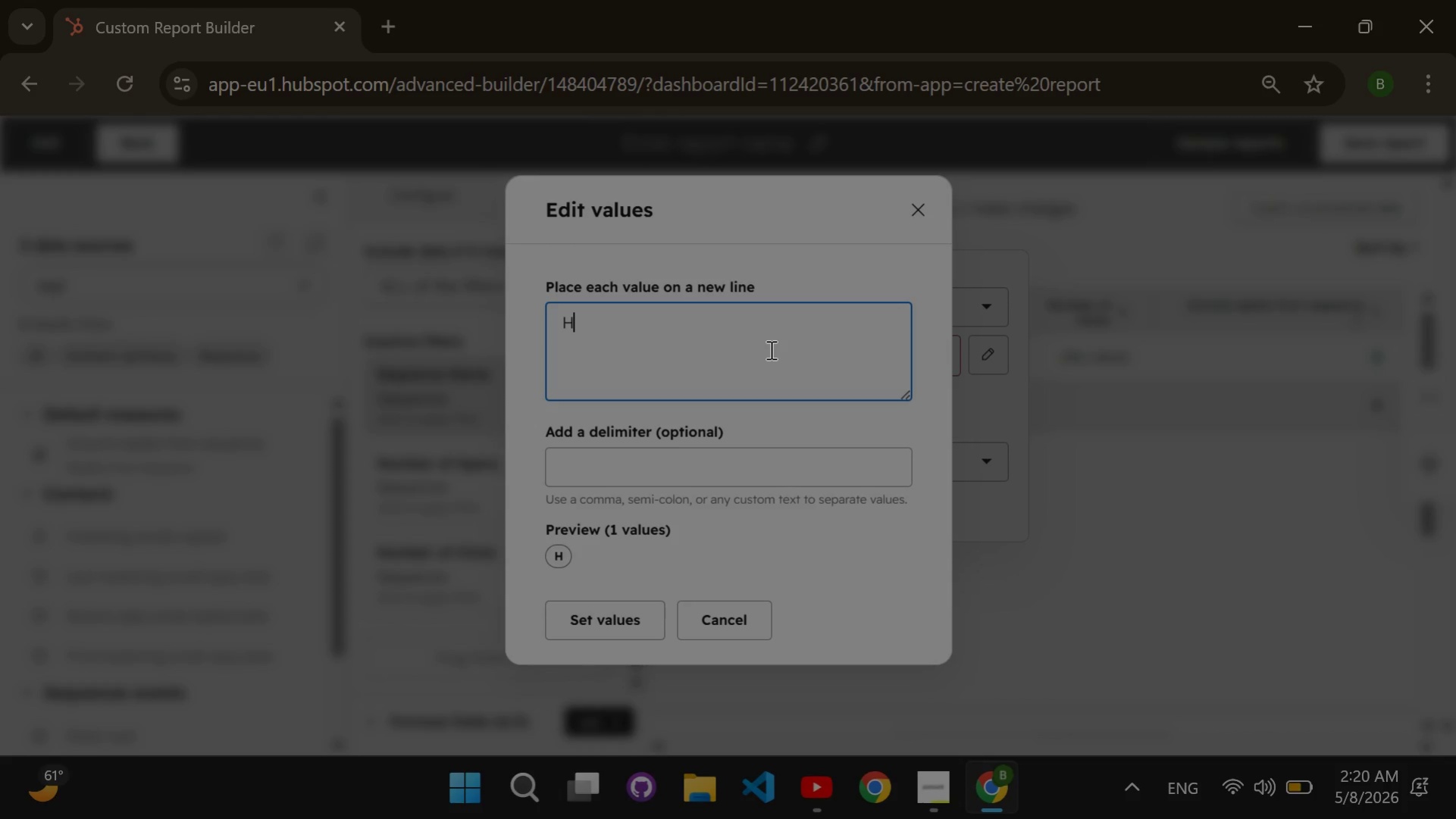 
key(H)
 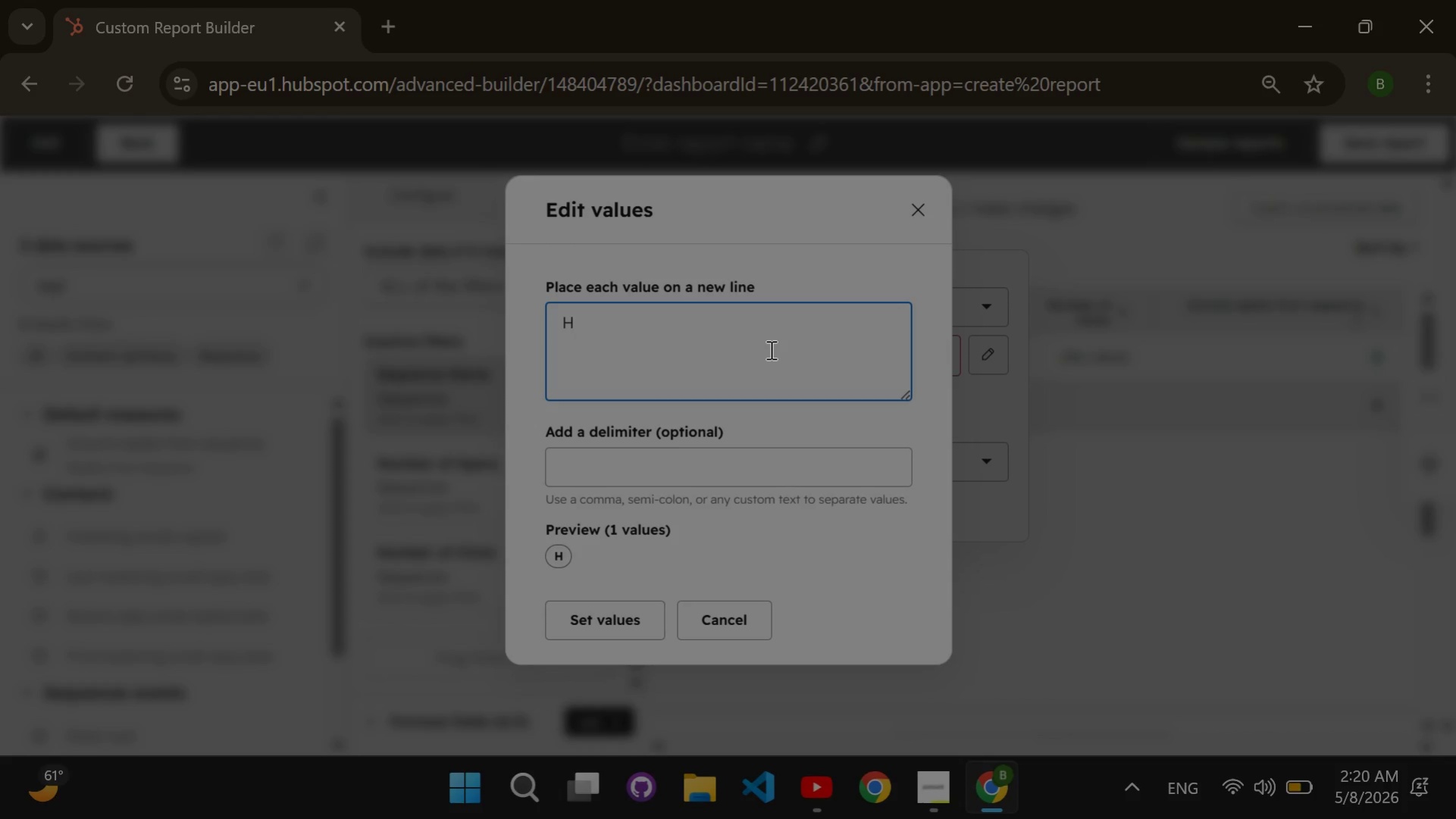 
key(CapsLock)
 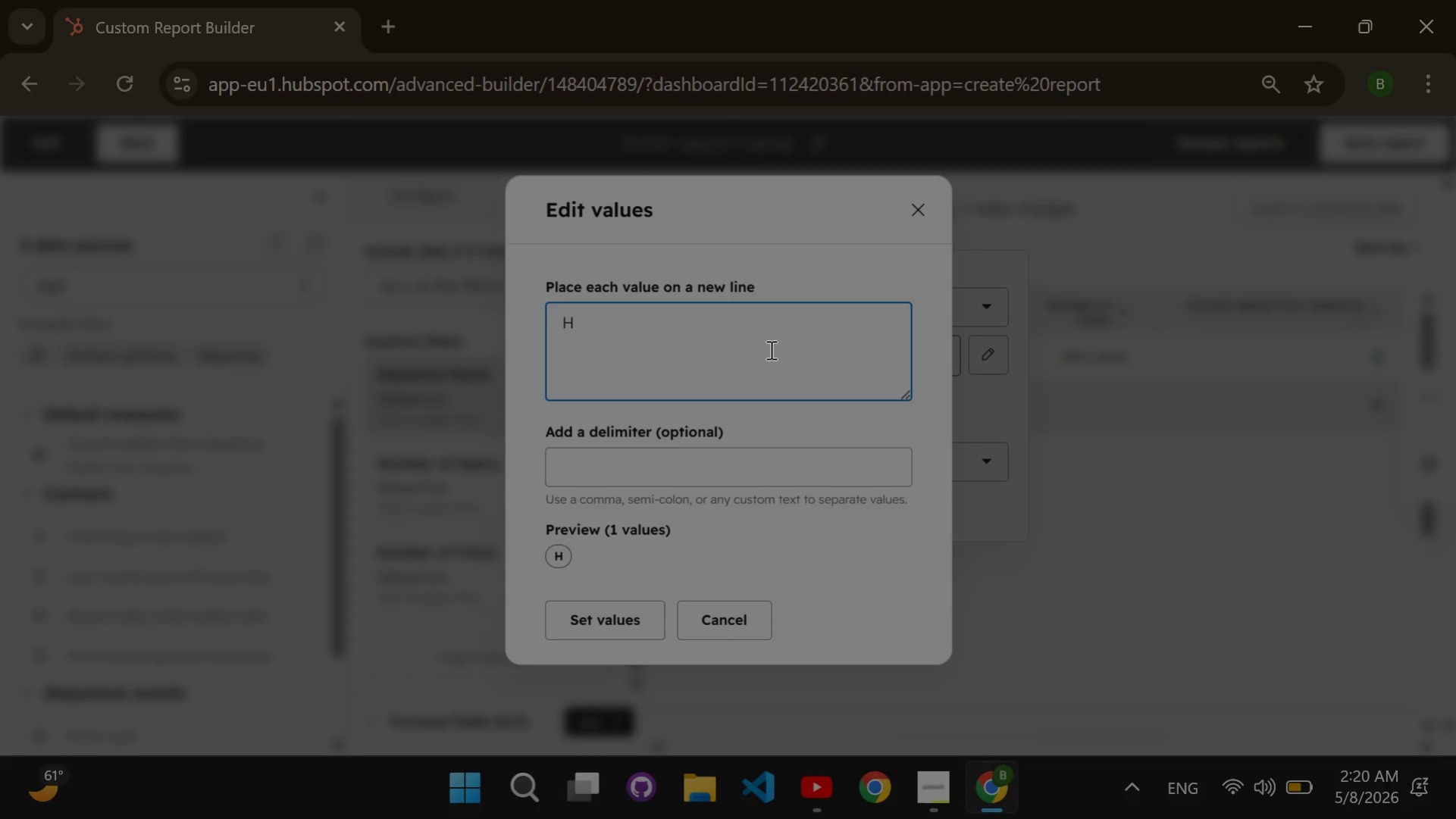 
wait(8.41)
 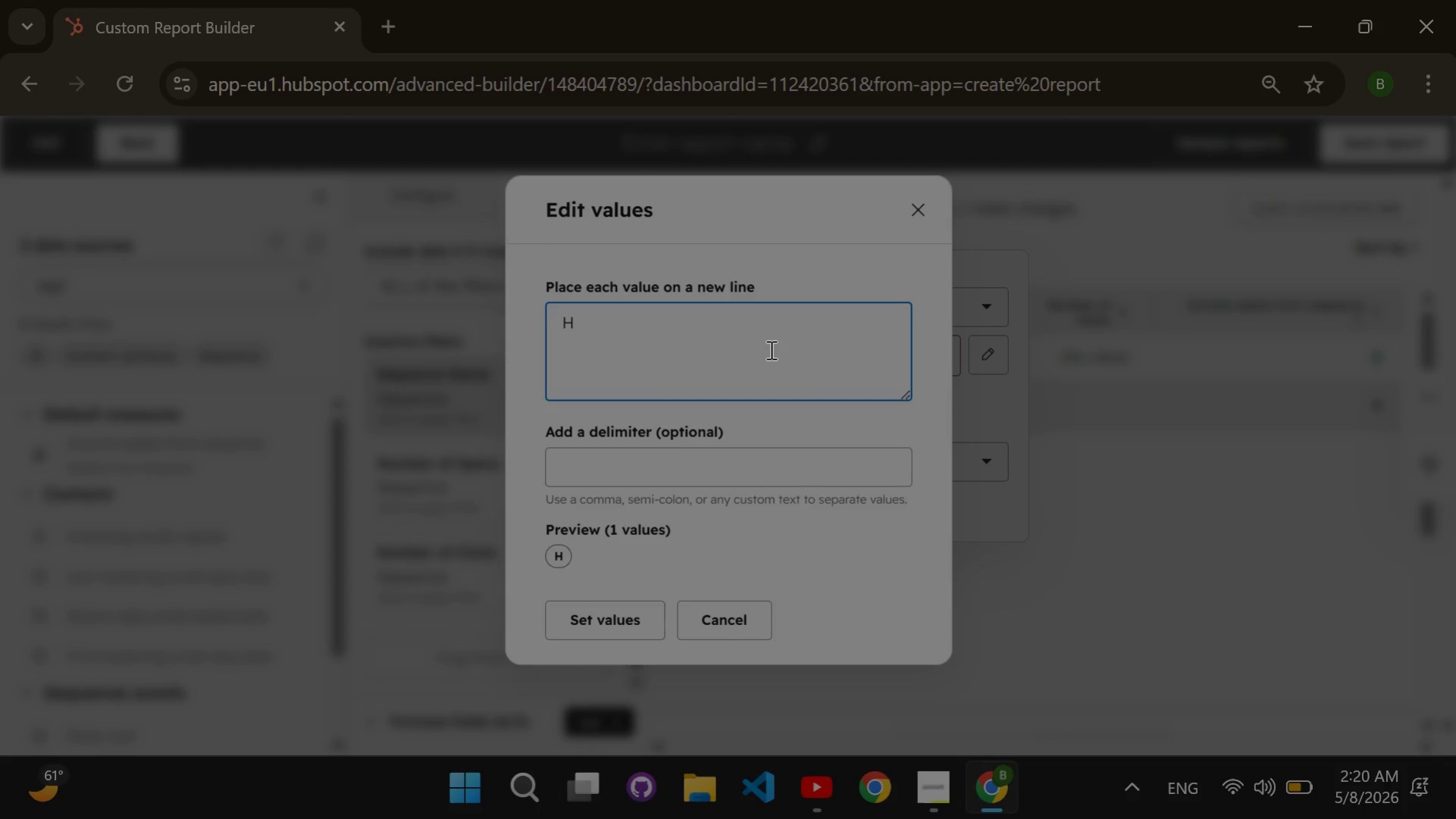 
type(igh-Value Realtor Partnership Sequence )
 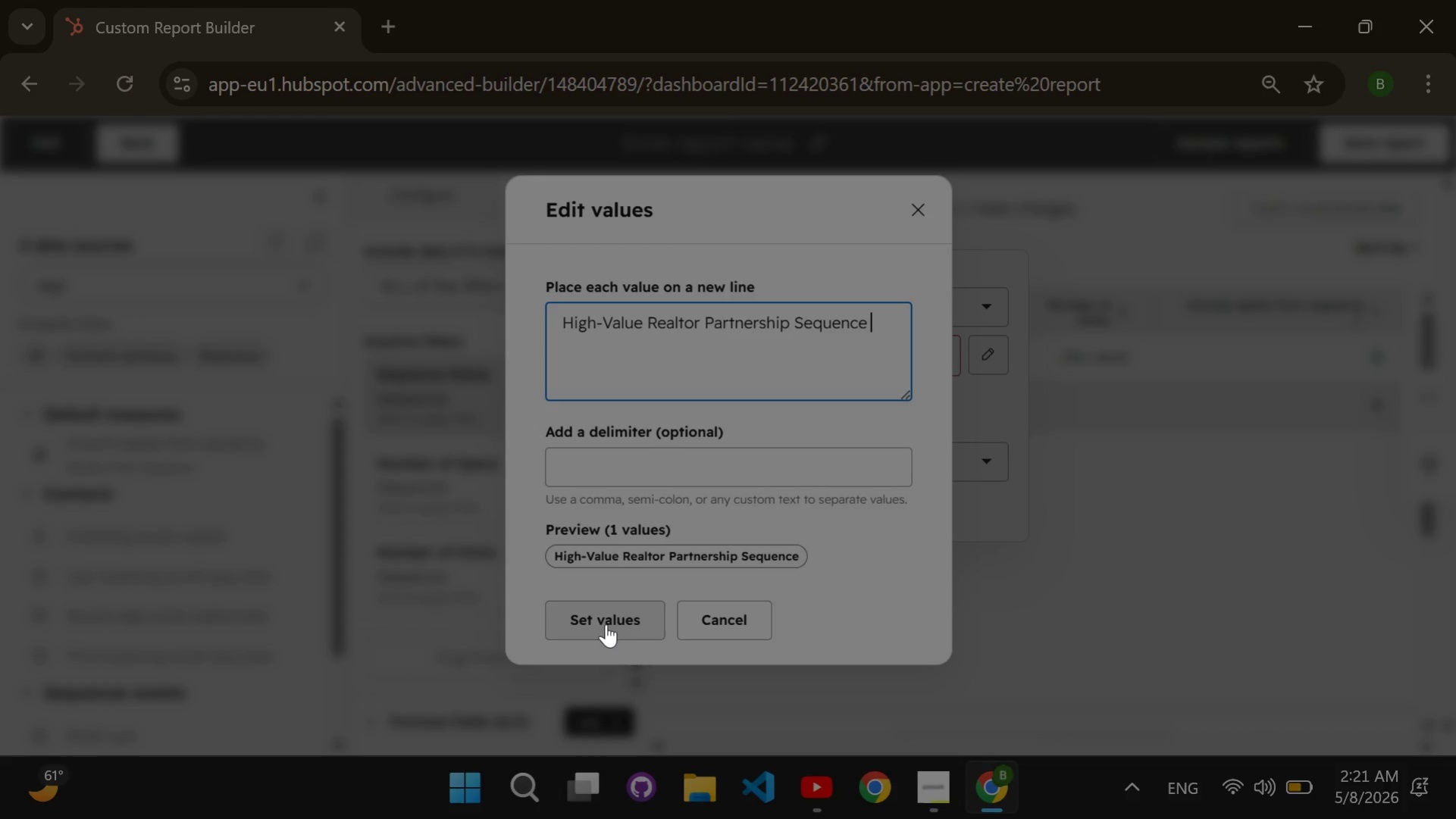 
left_click([606, 624])
 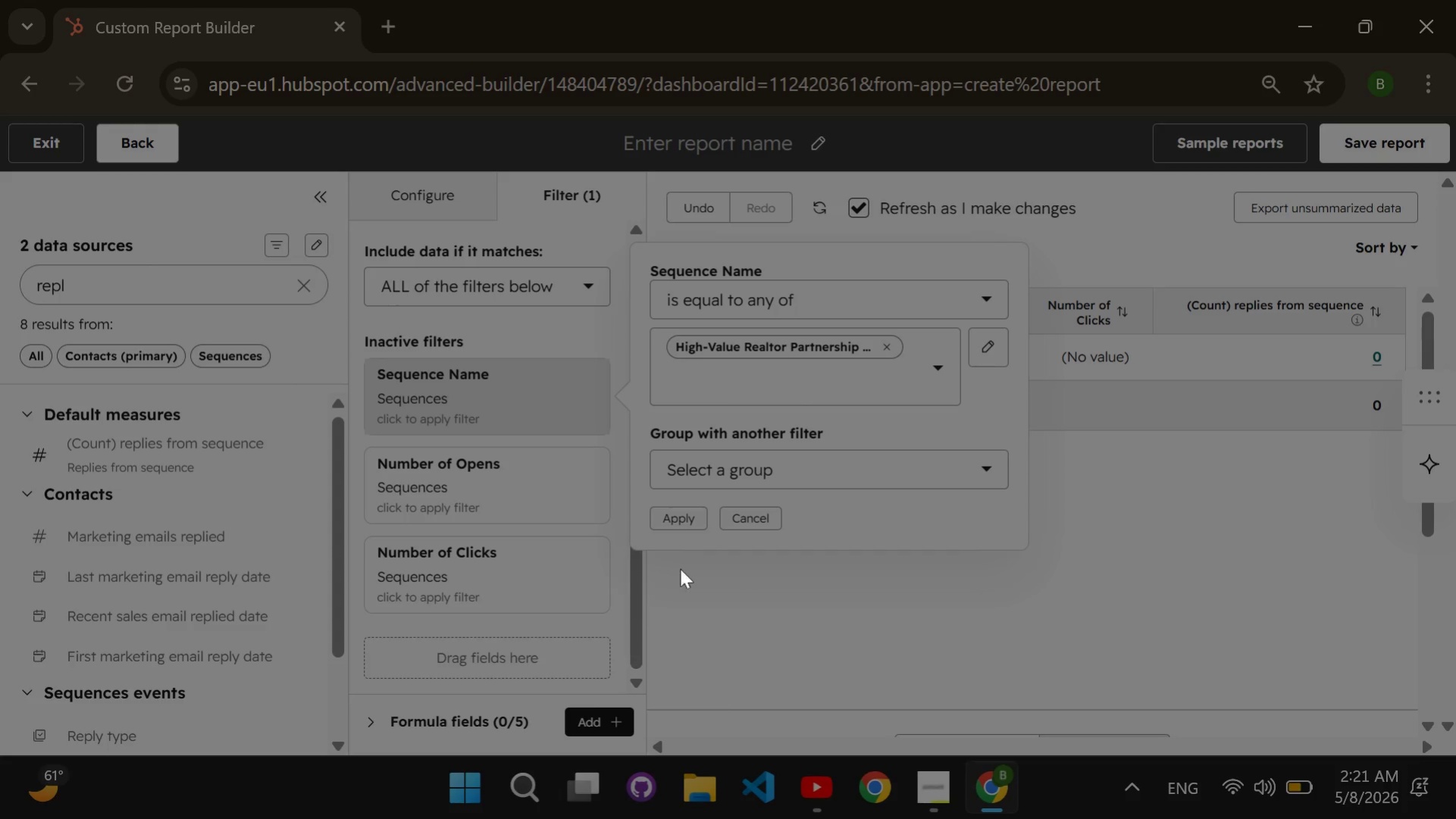 
wait(6.17)
 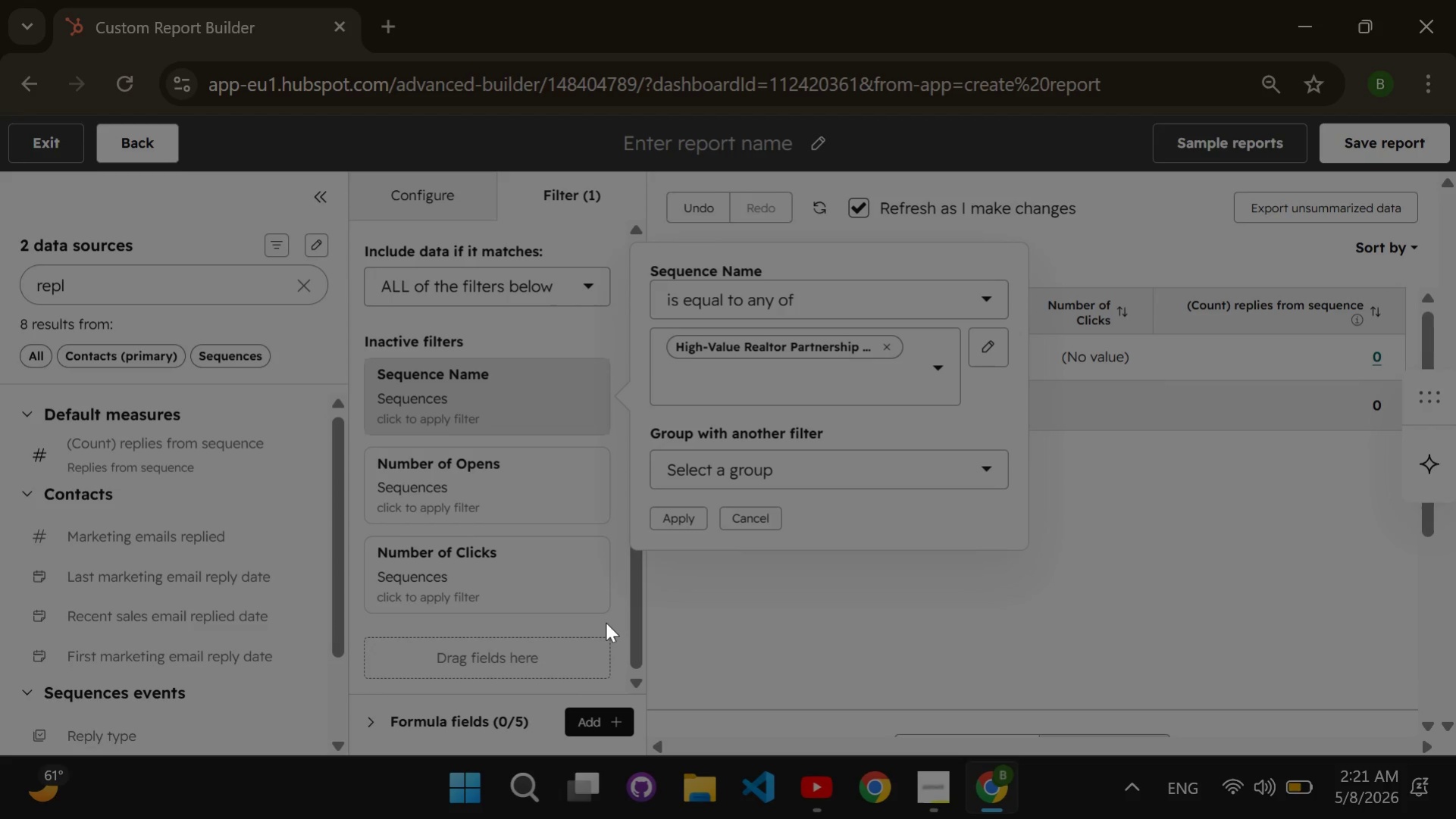 
left_click([667, 523])
 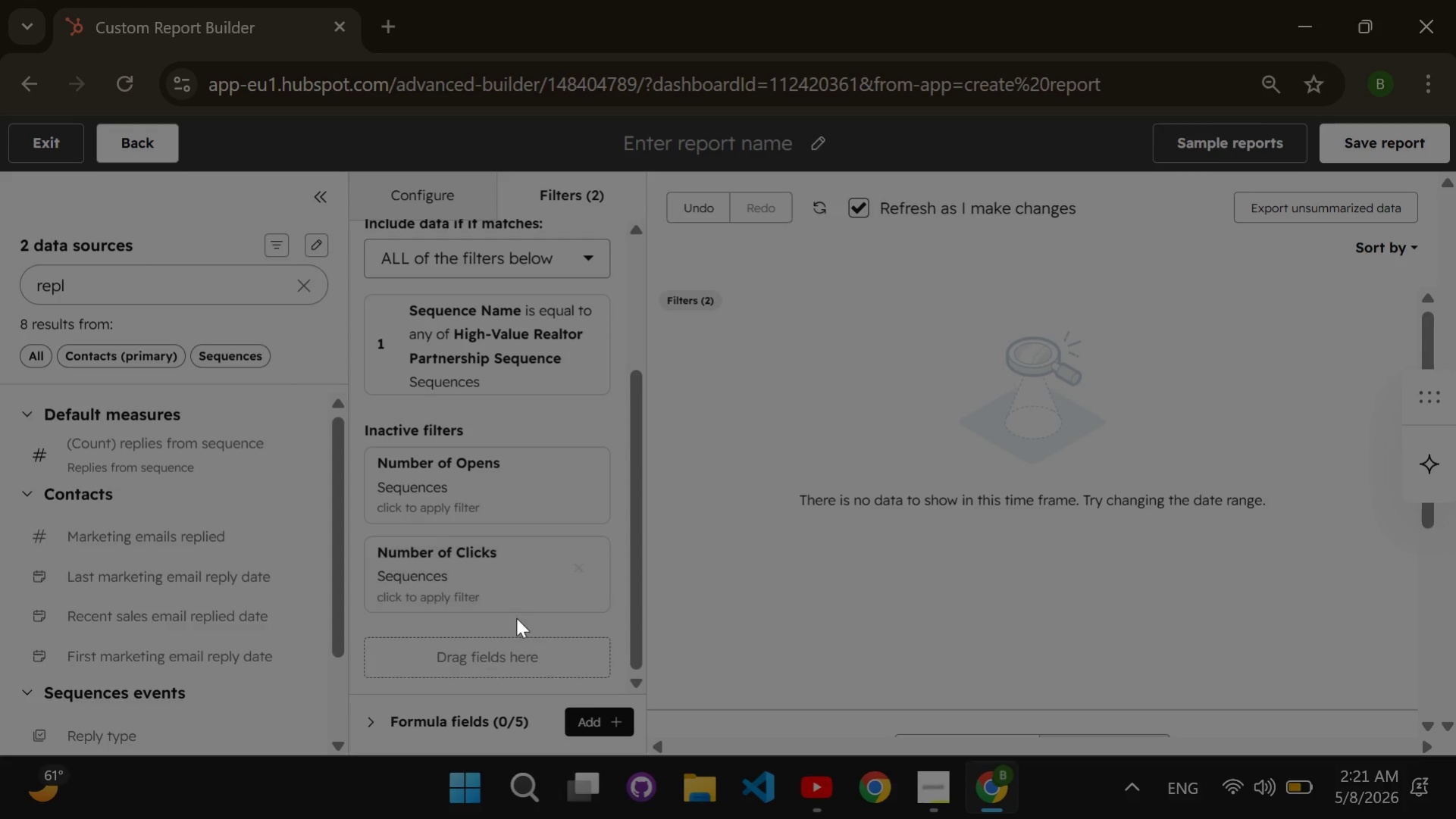 
wait(23.59)
 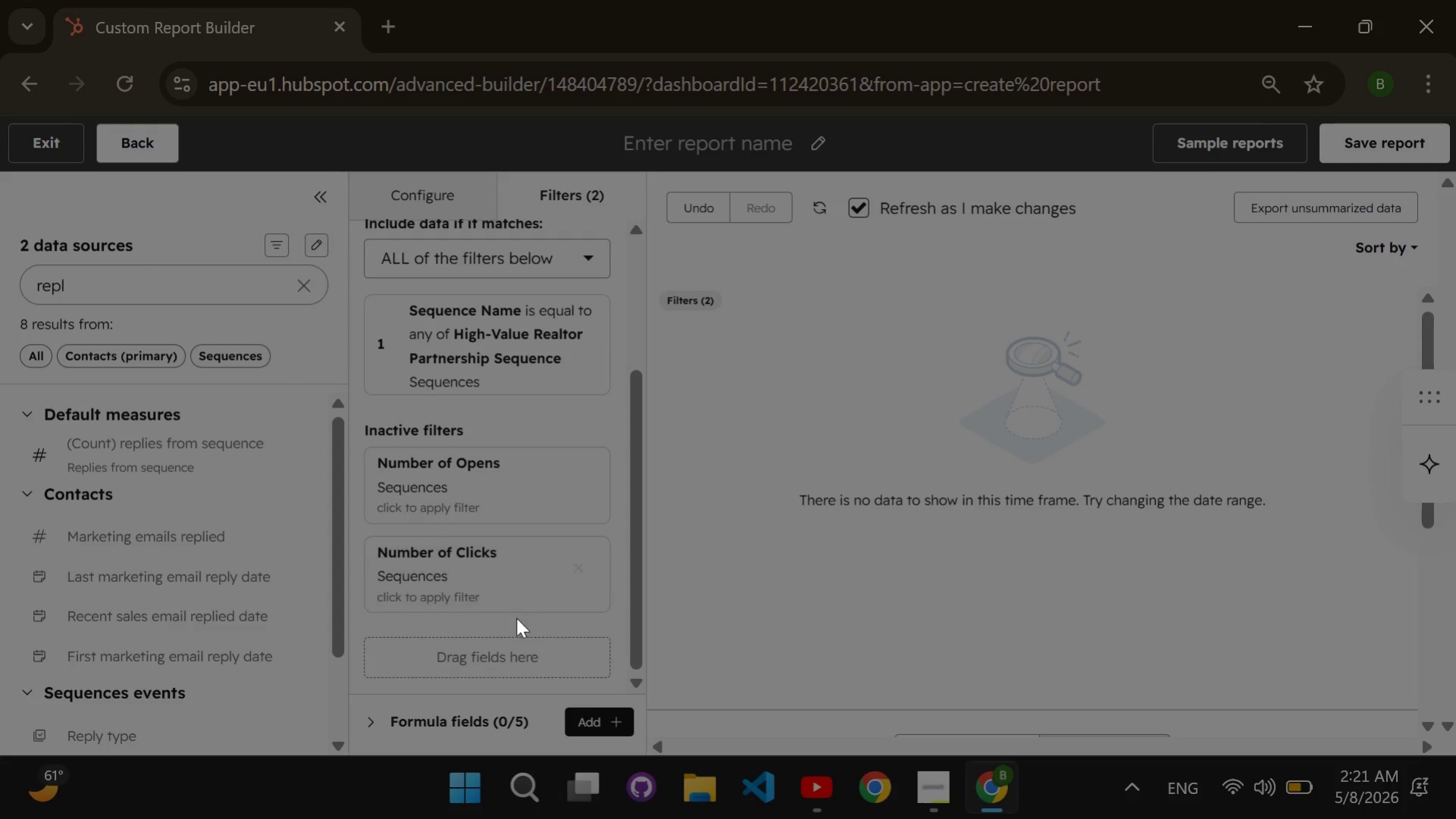 
left_click([1366, 139])
 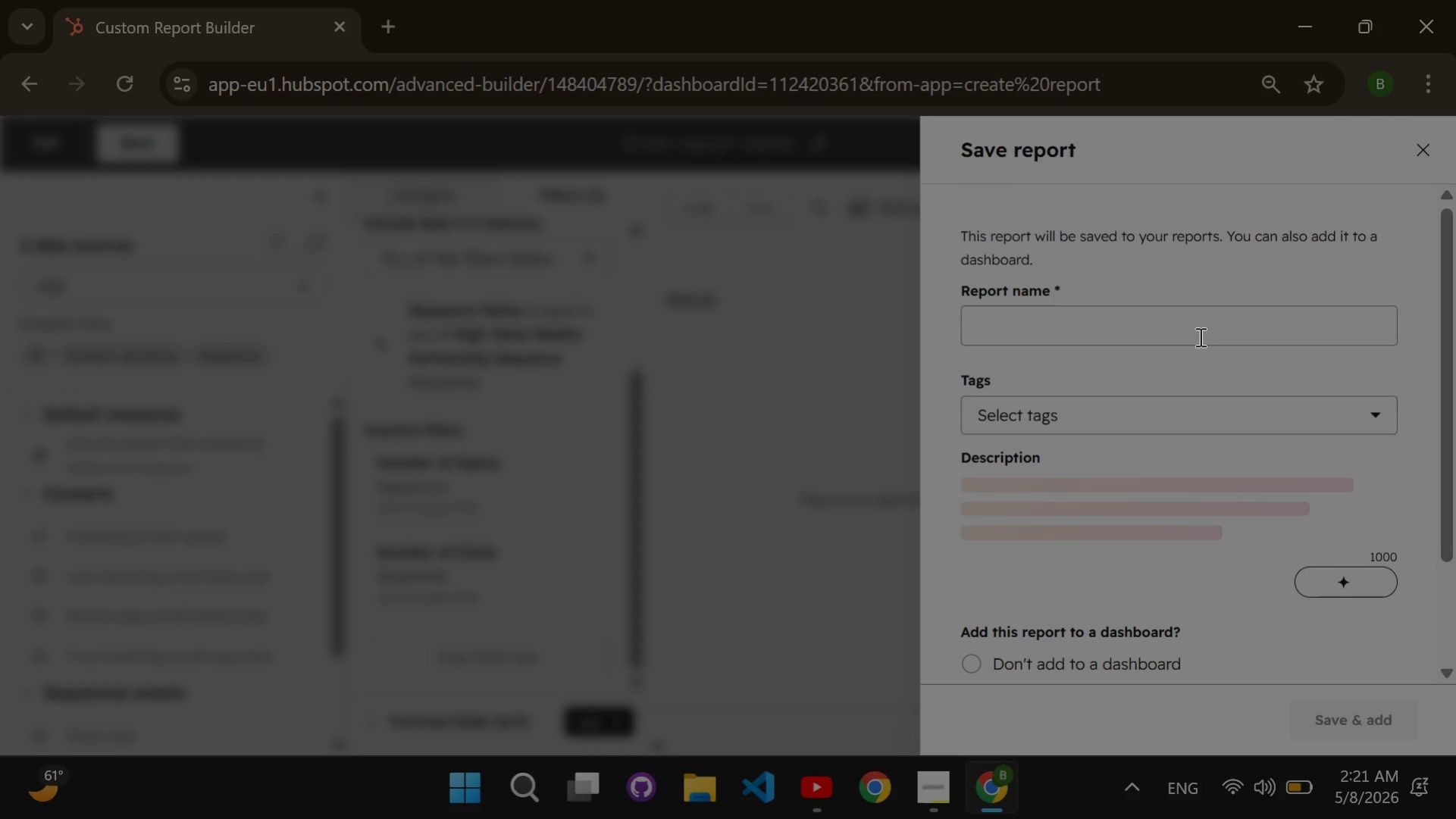 
left_click([1198, 336])
 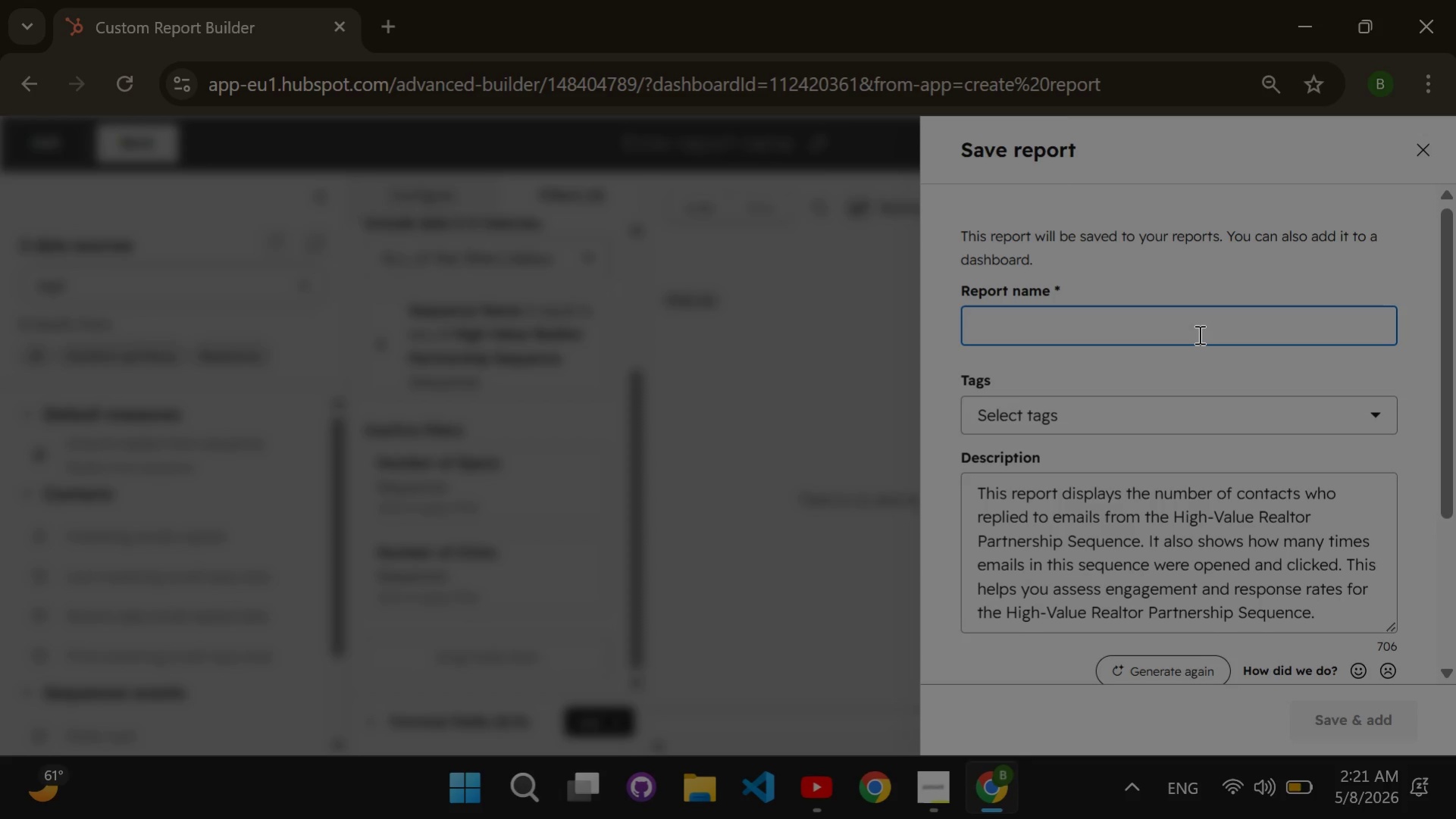 
wait(8.75)
 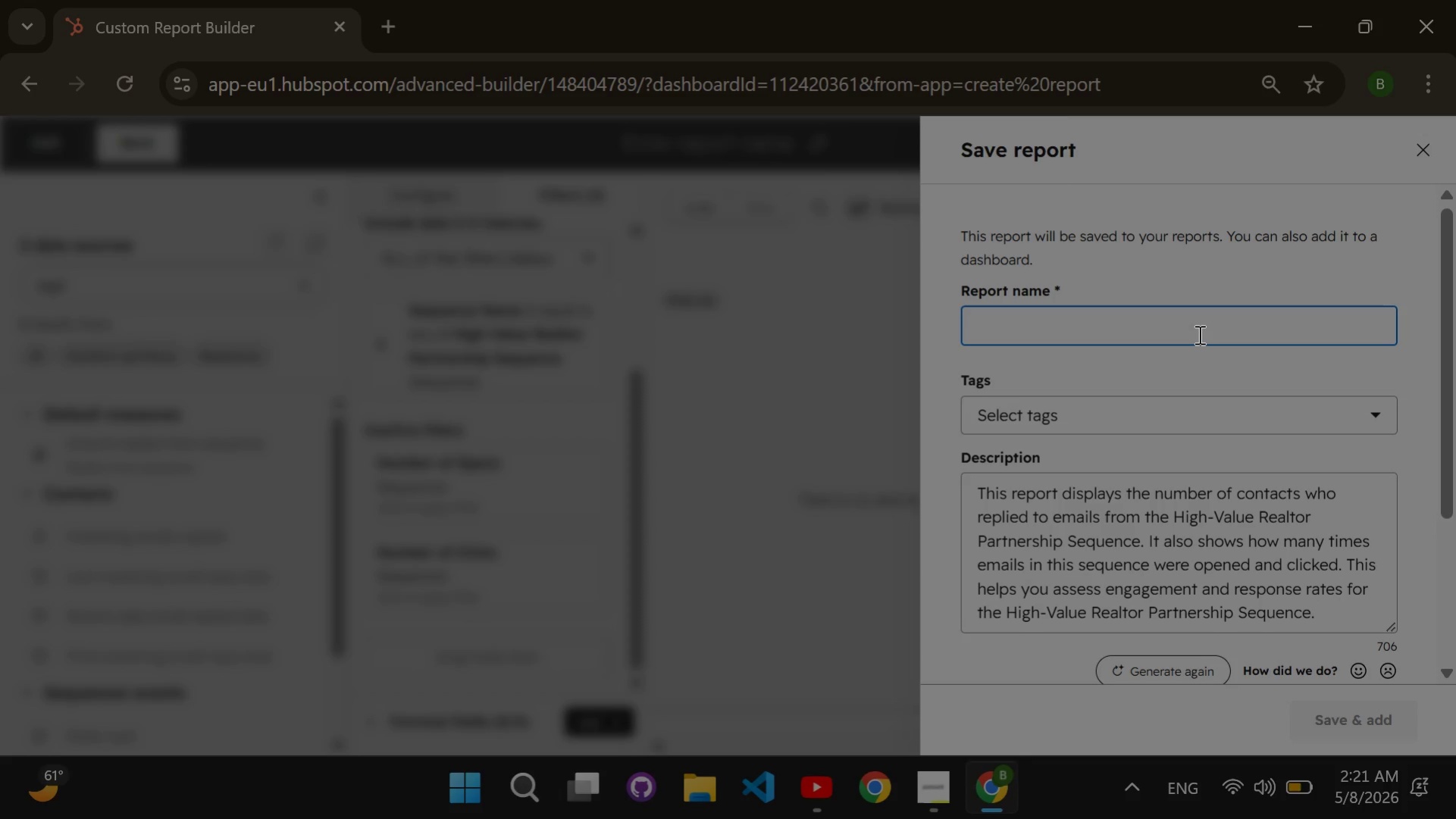 
type(Master Sequence  )
key(Backspace)
type(Perdormance)
 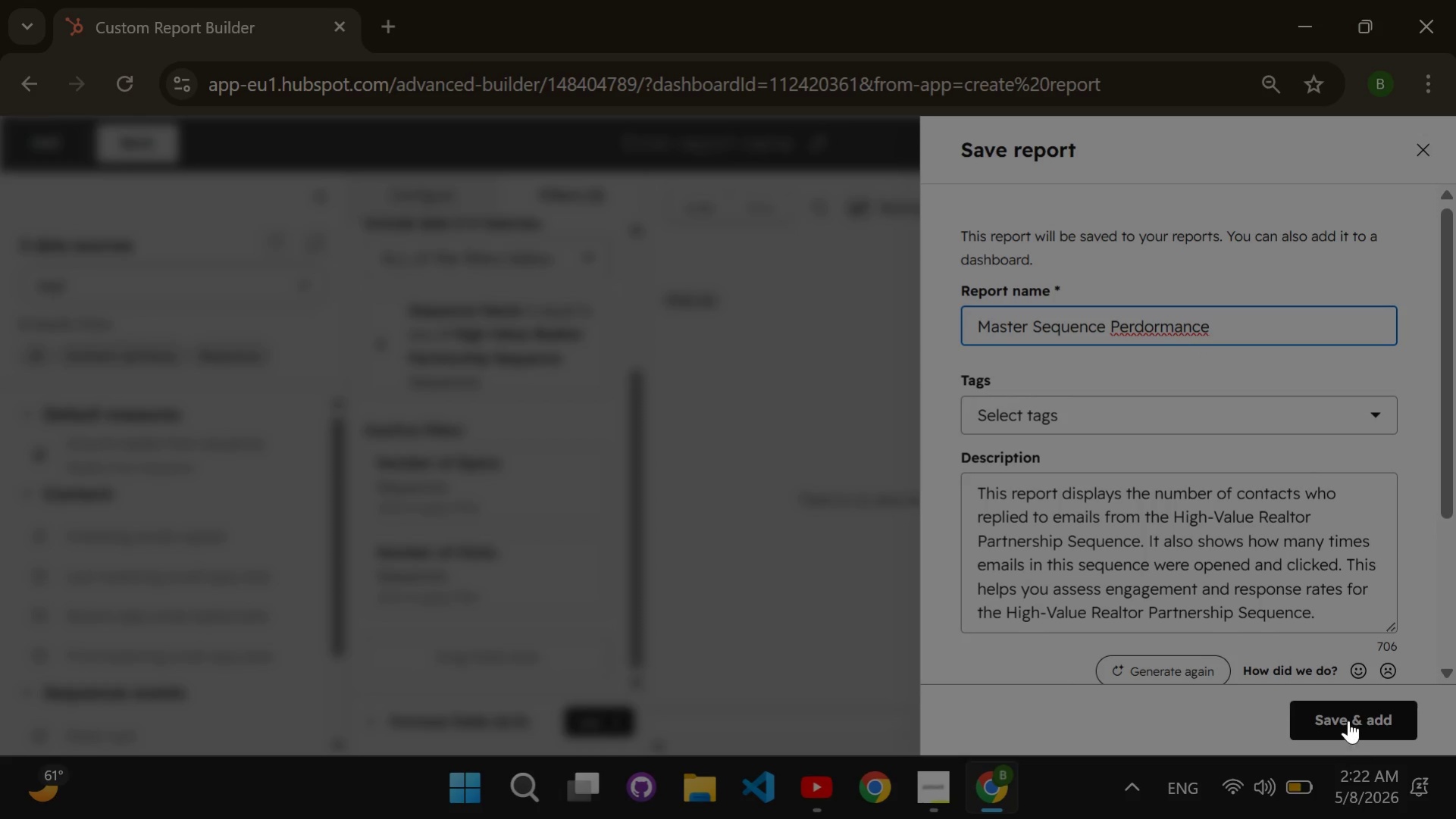 
left_click([1344, 717])
 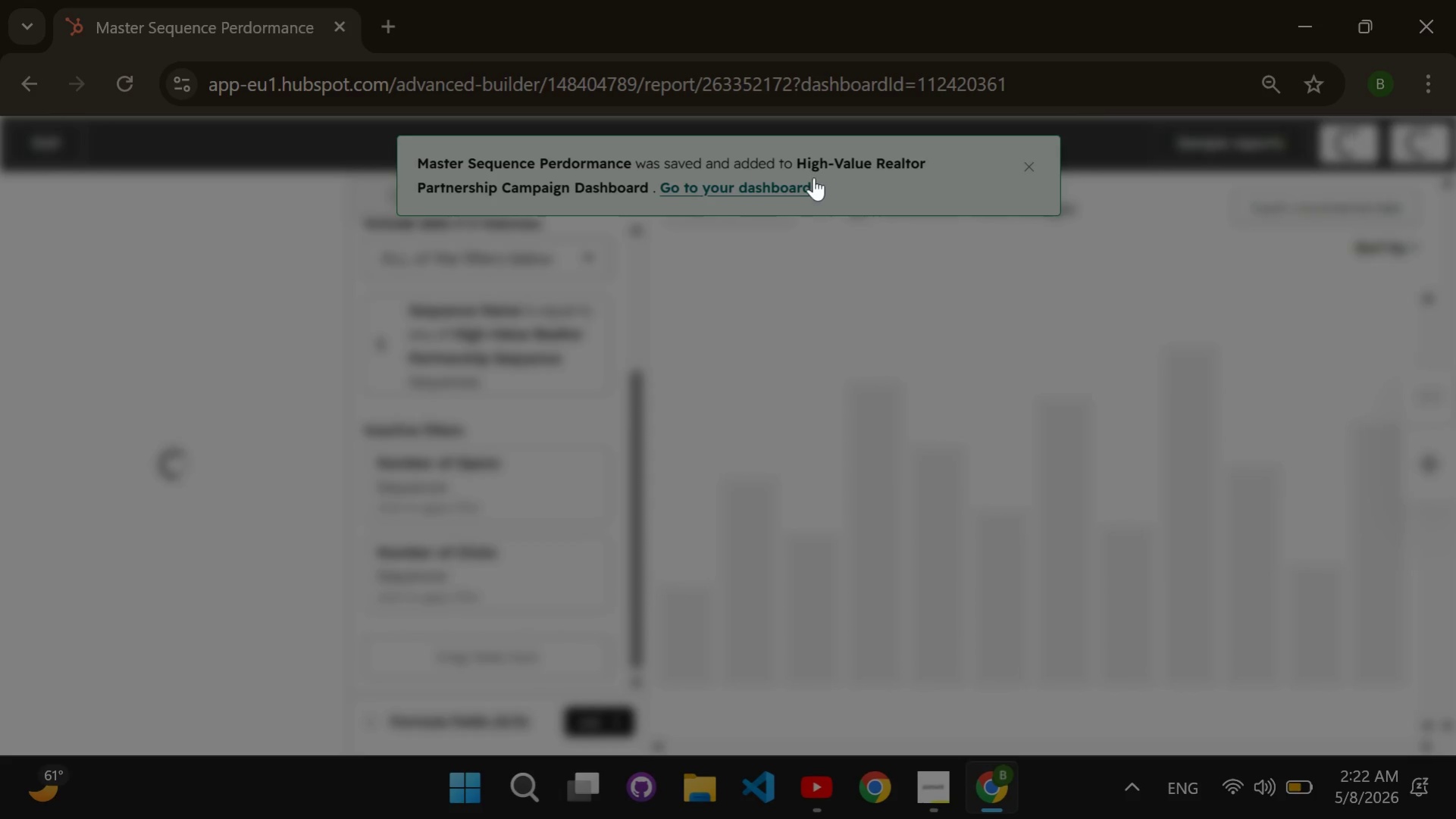 
left_click([807, 183])
 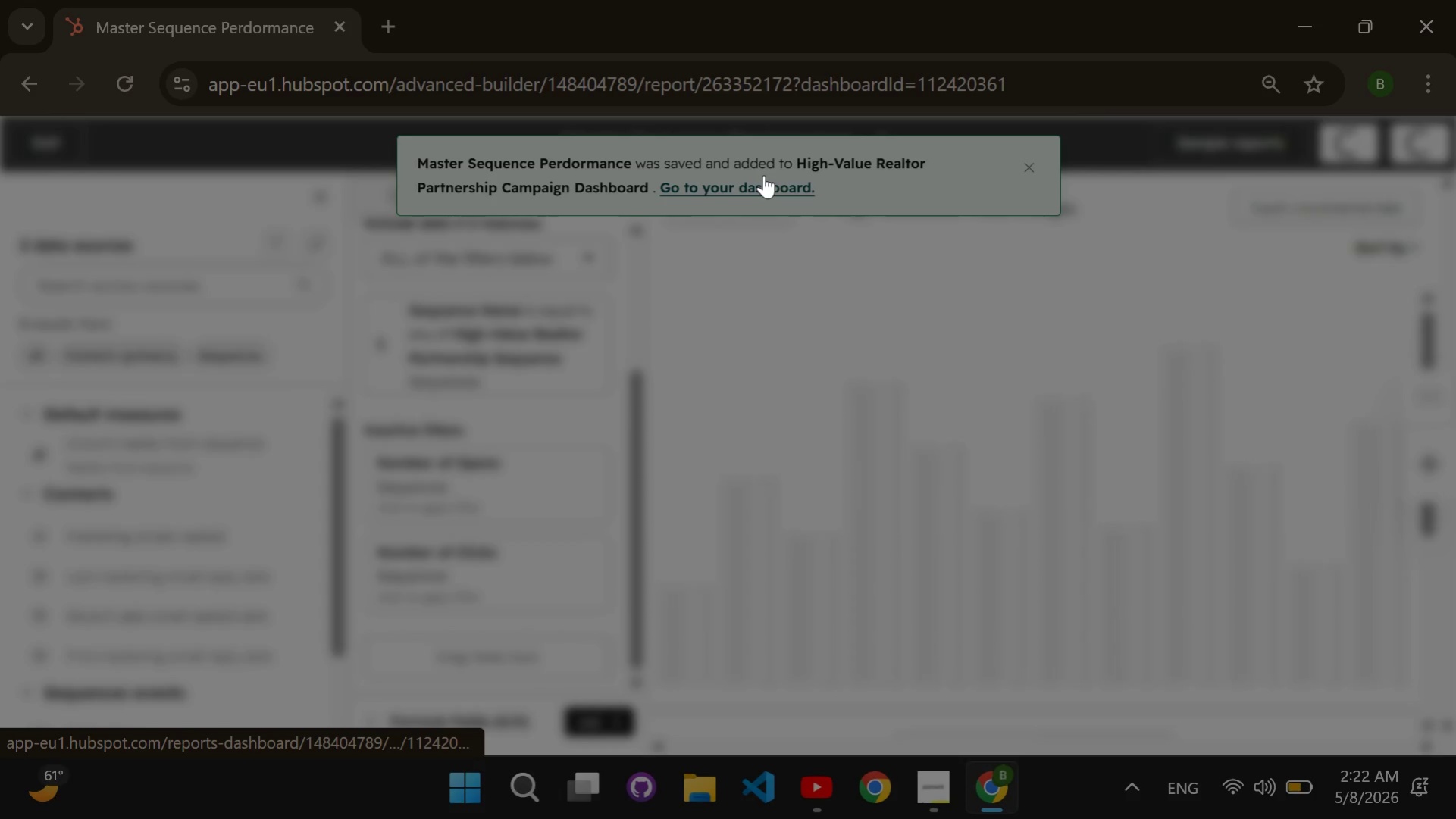 
double_click([763, 175])
 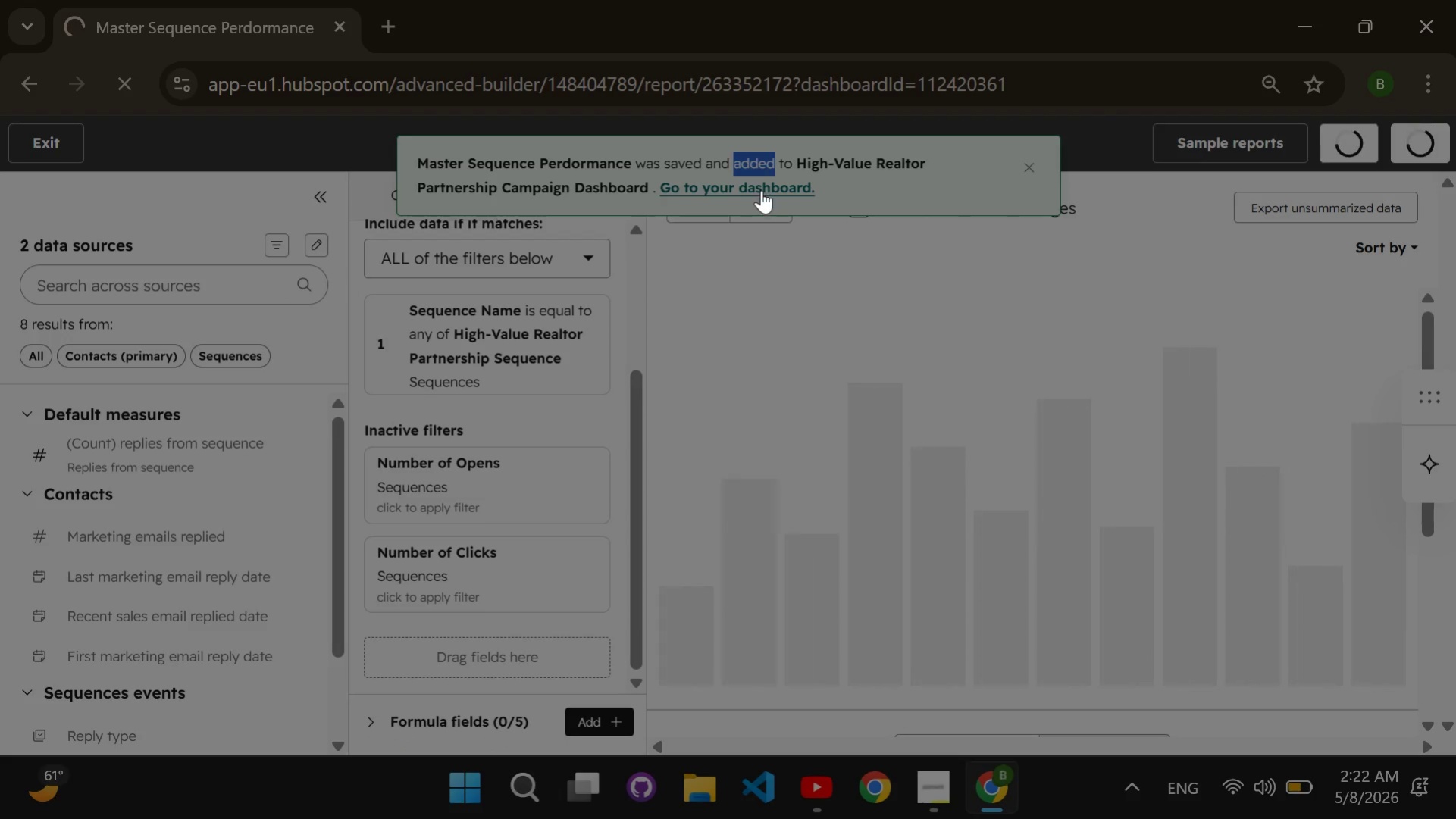 
left_click([761, 190])
 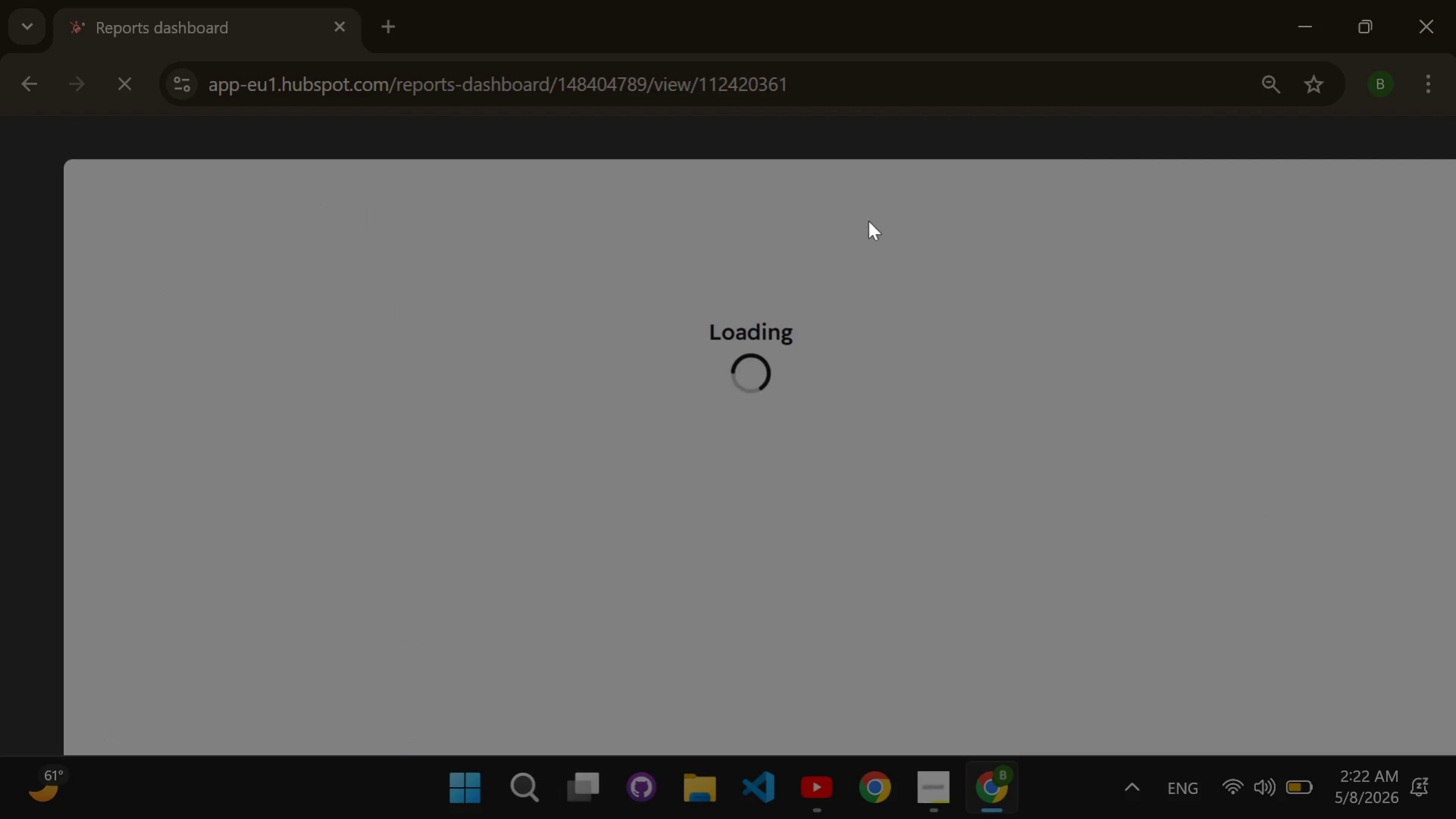 
mouse_move([1270, 214])
 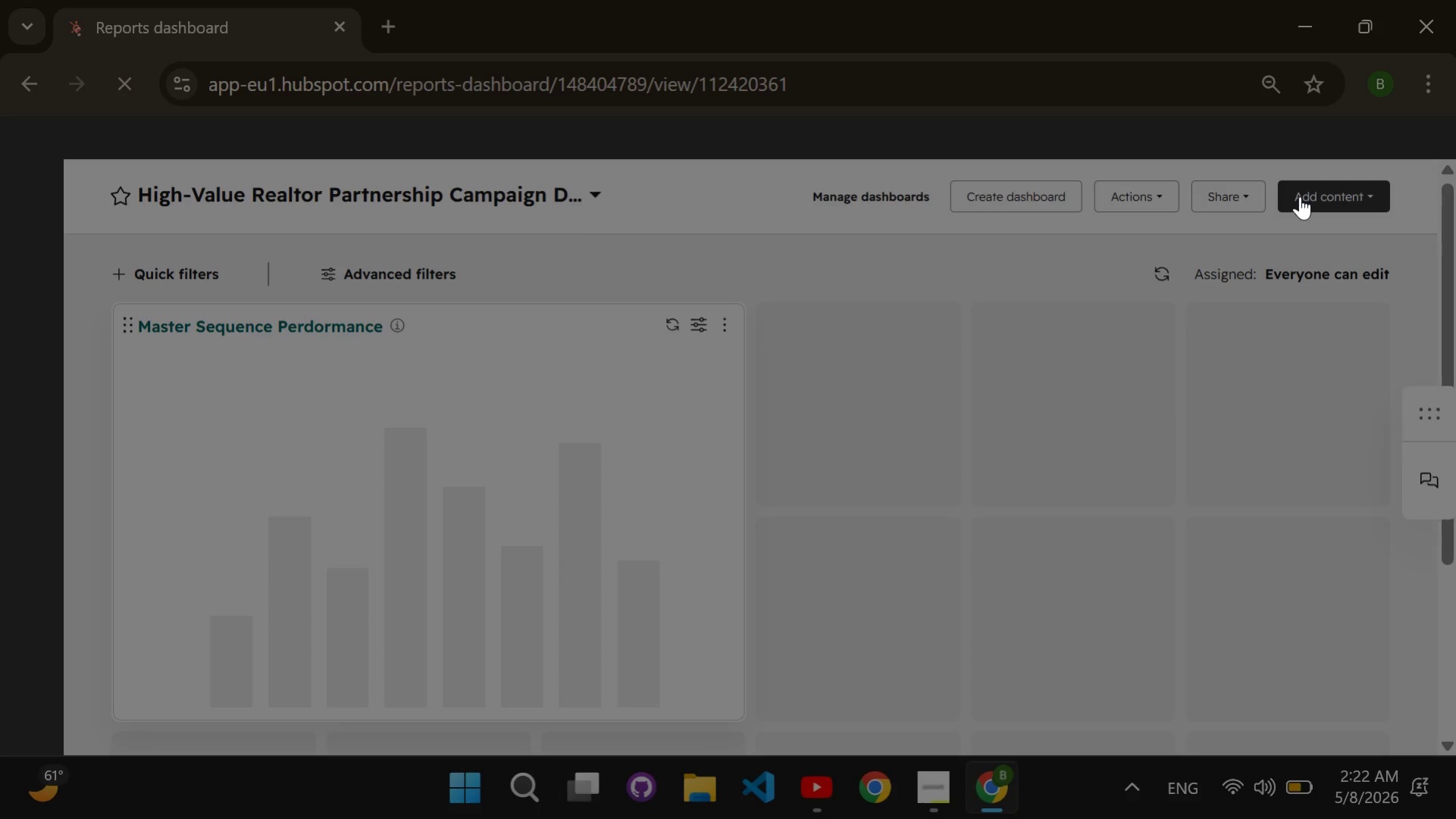 
left_click([1299, 196])
 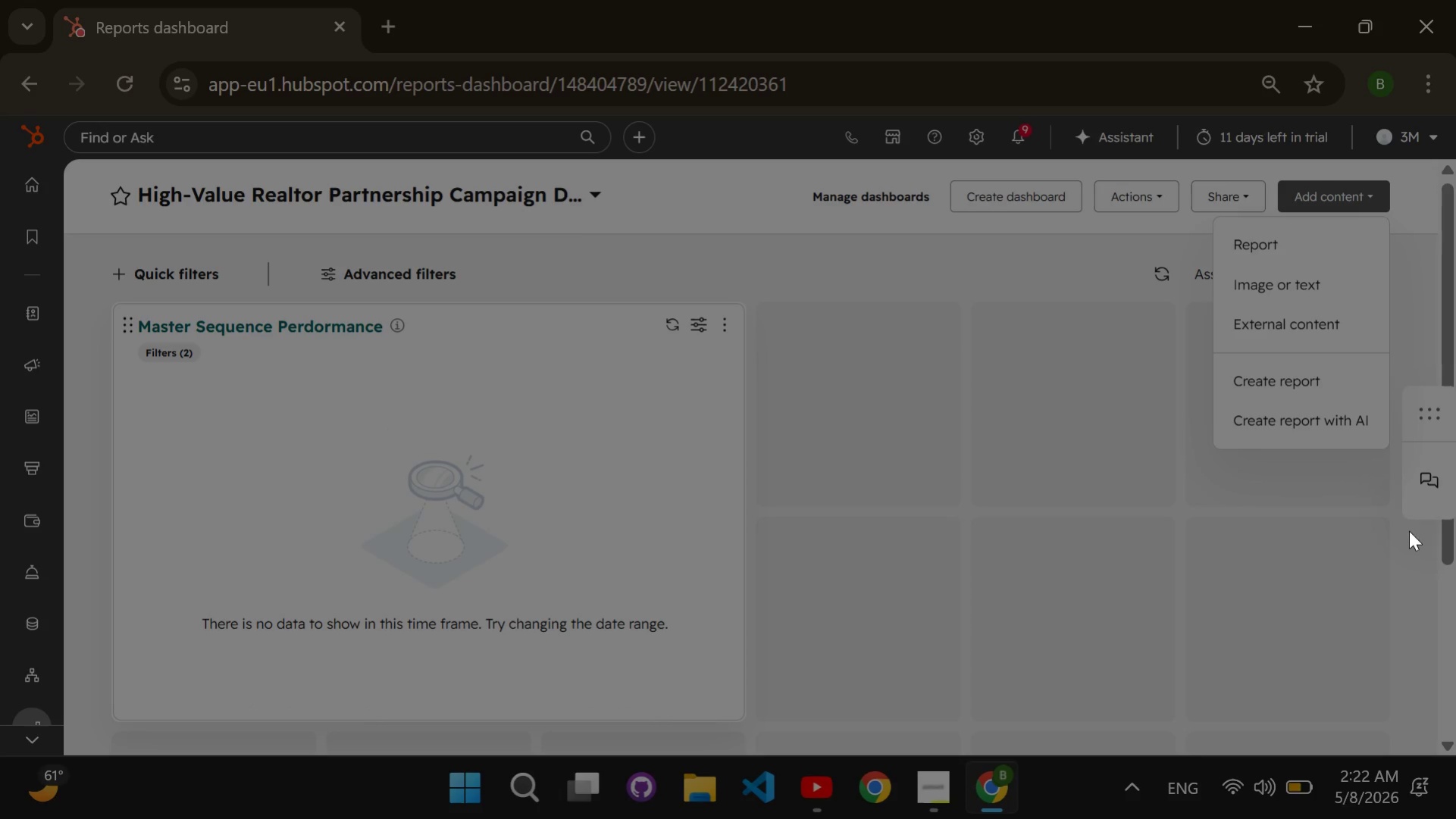 
left_click([1432, 424])
 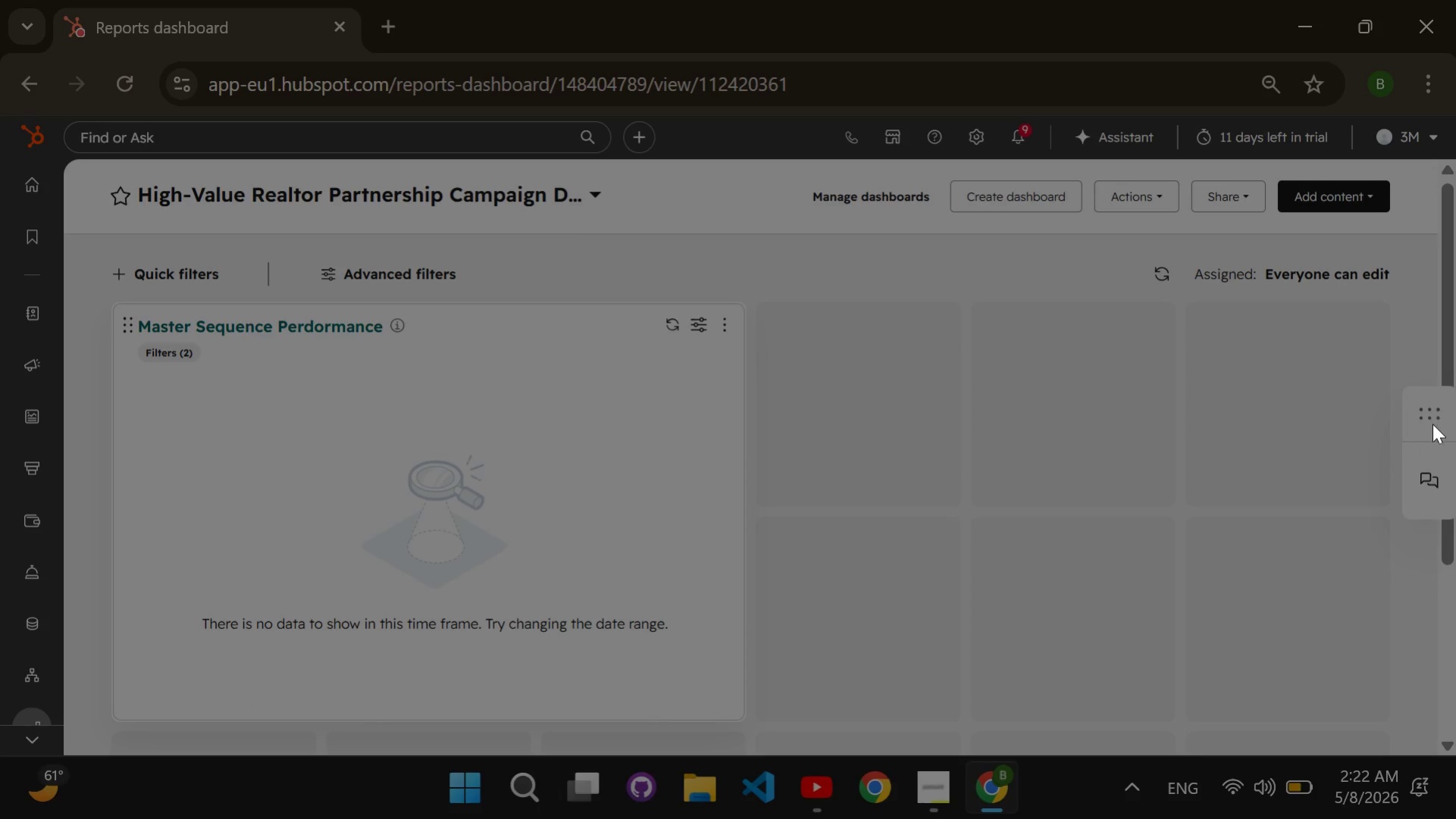 
double_click([1432, 424])
 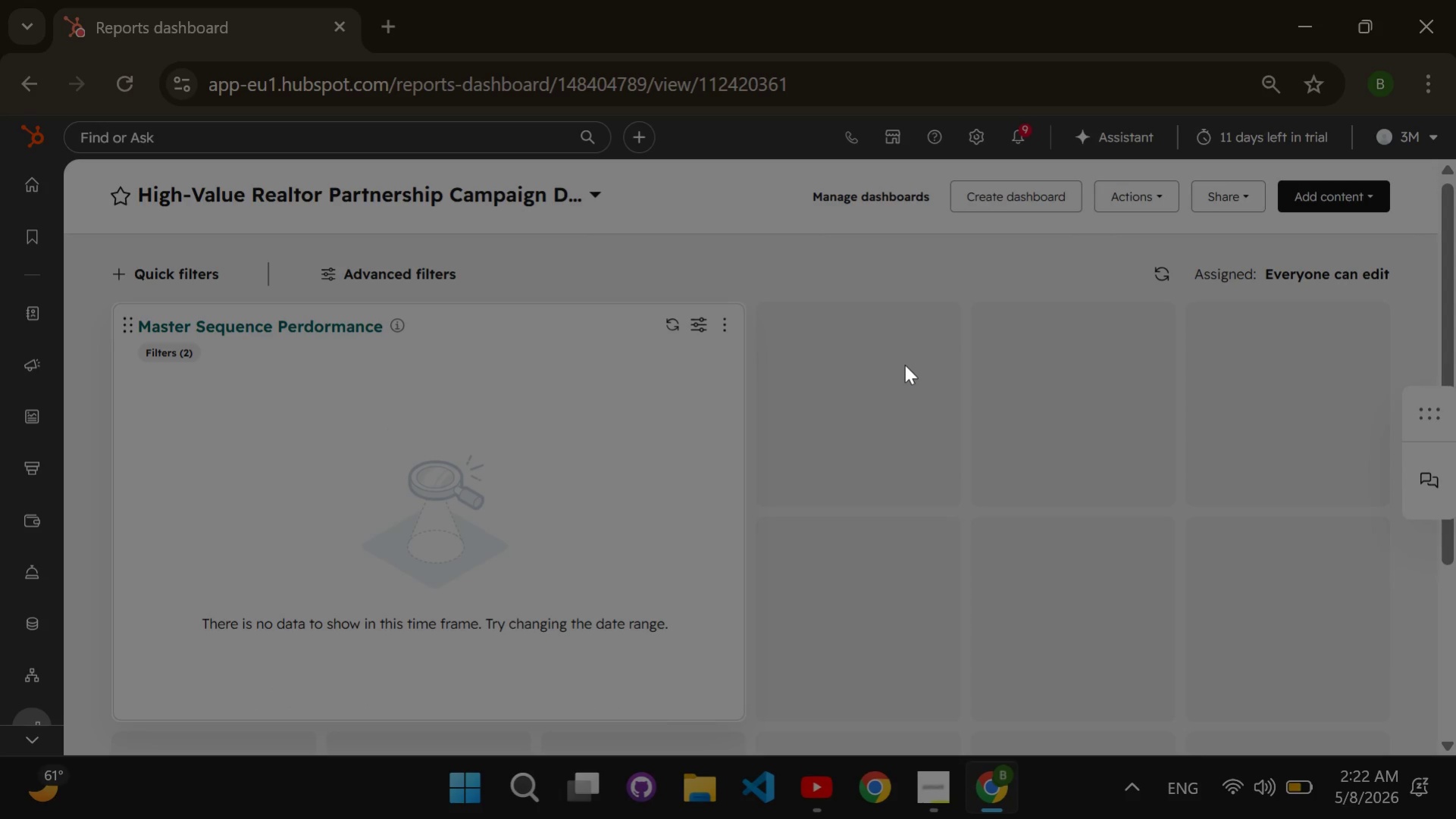 
wait(6.23)
 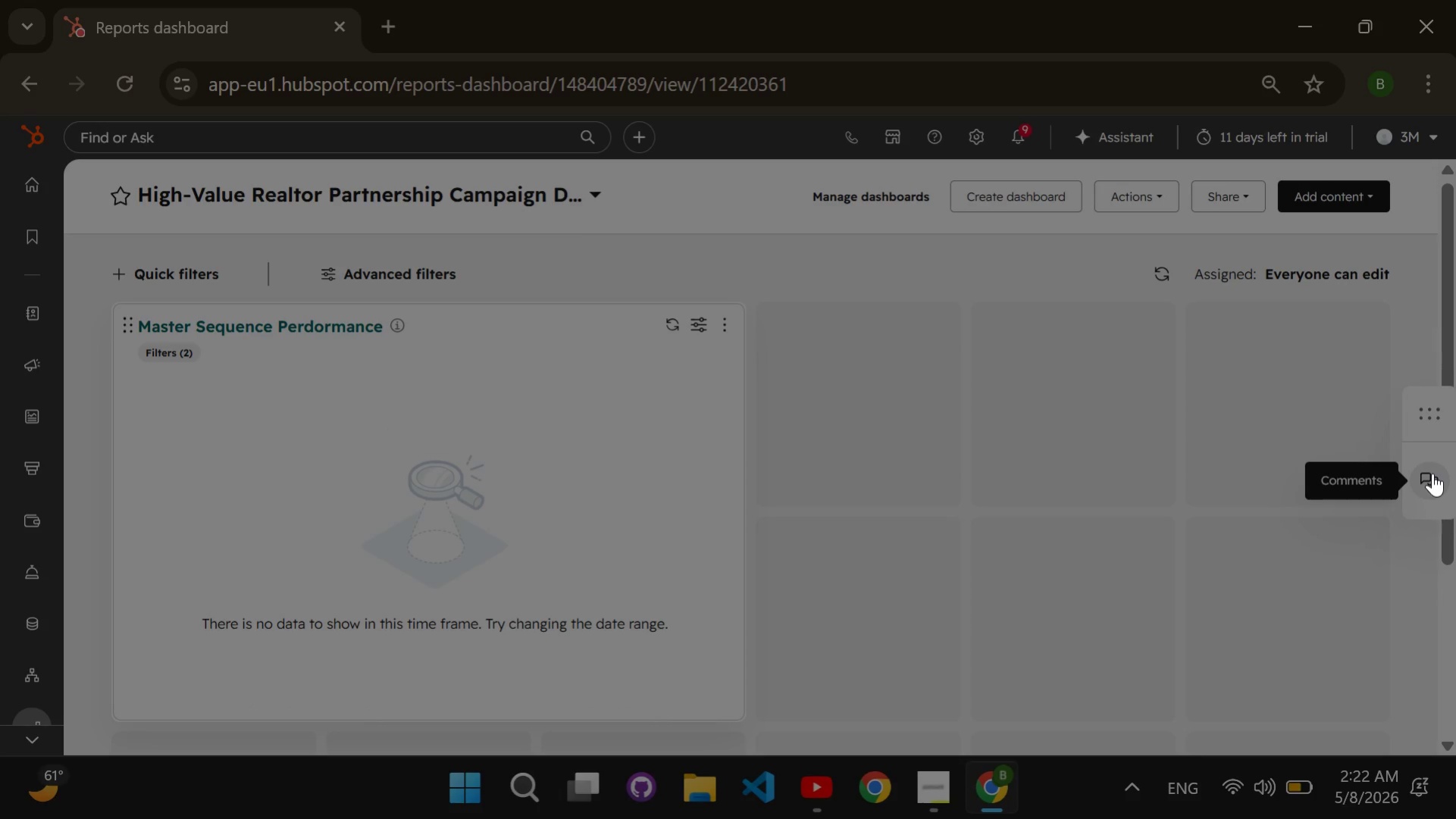 
left_click([855, 198])
 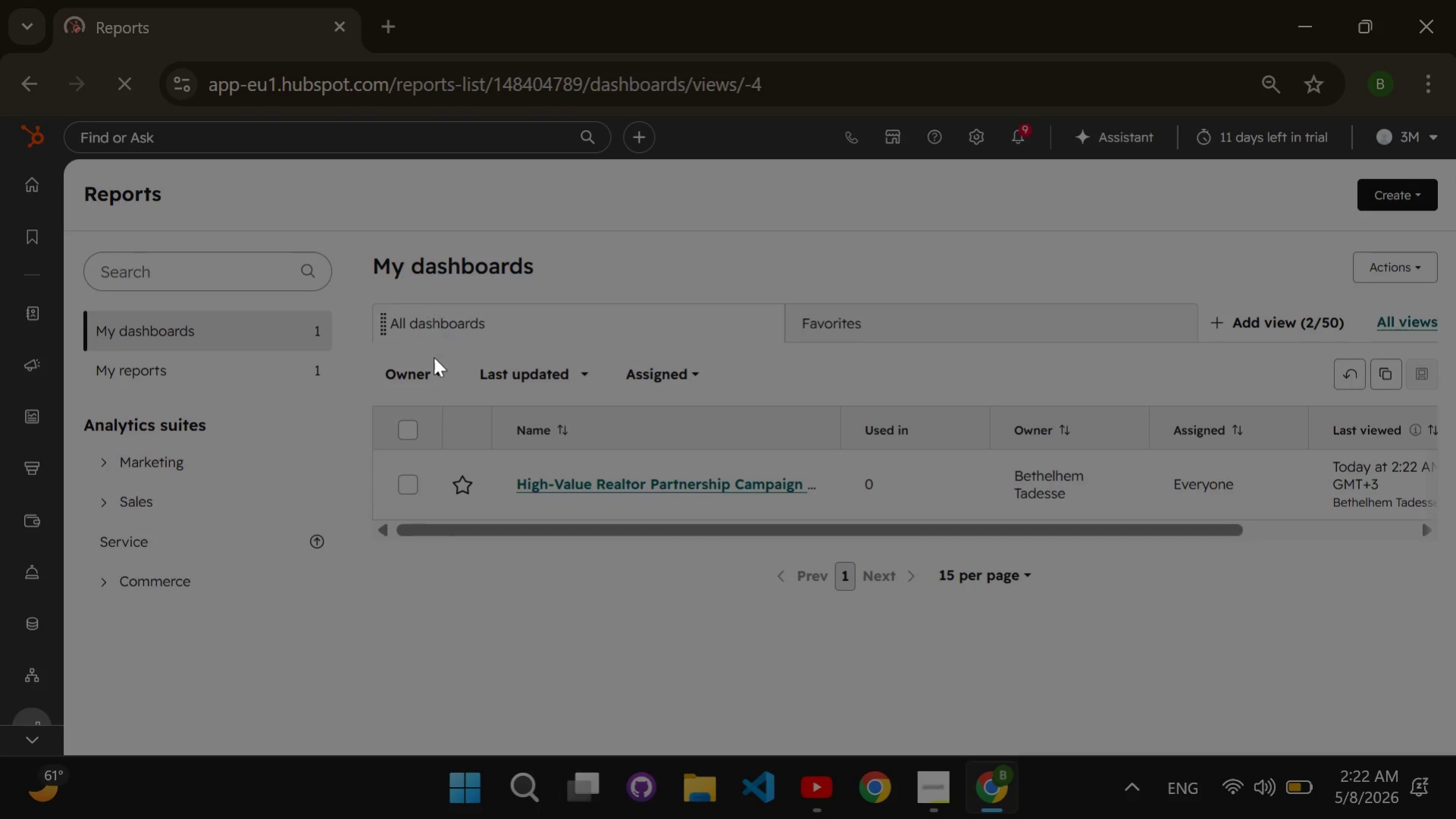 
wait(7.64)
 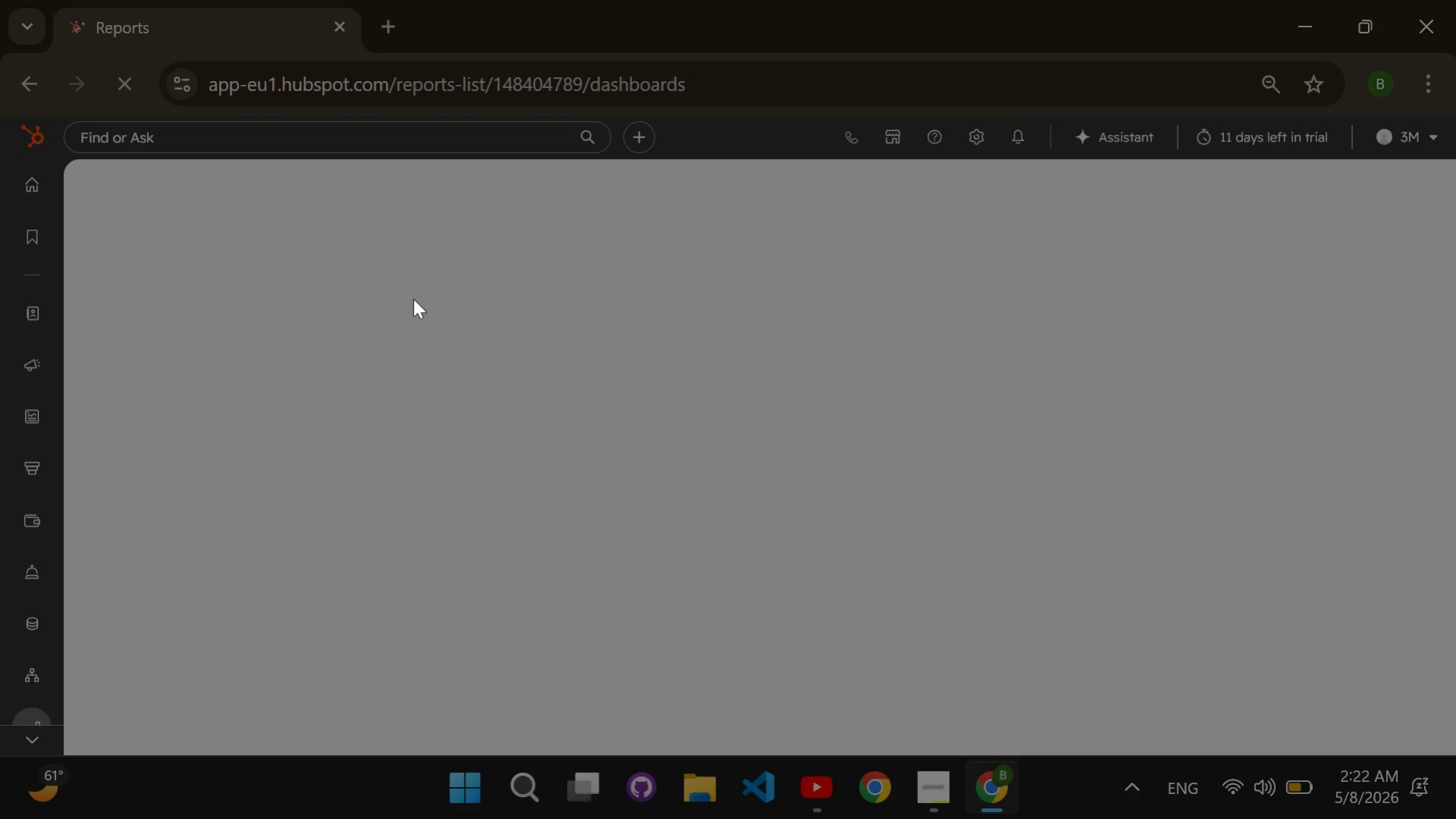 
left_click([603, 481])
 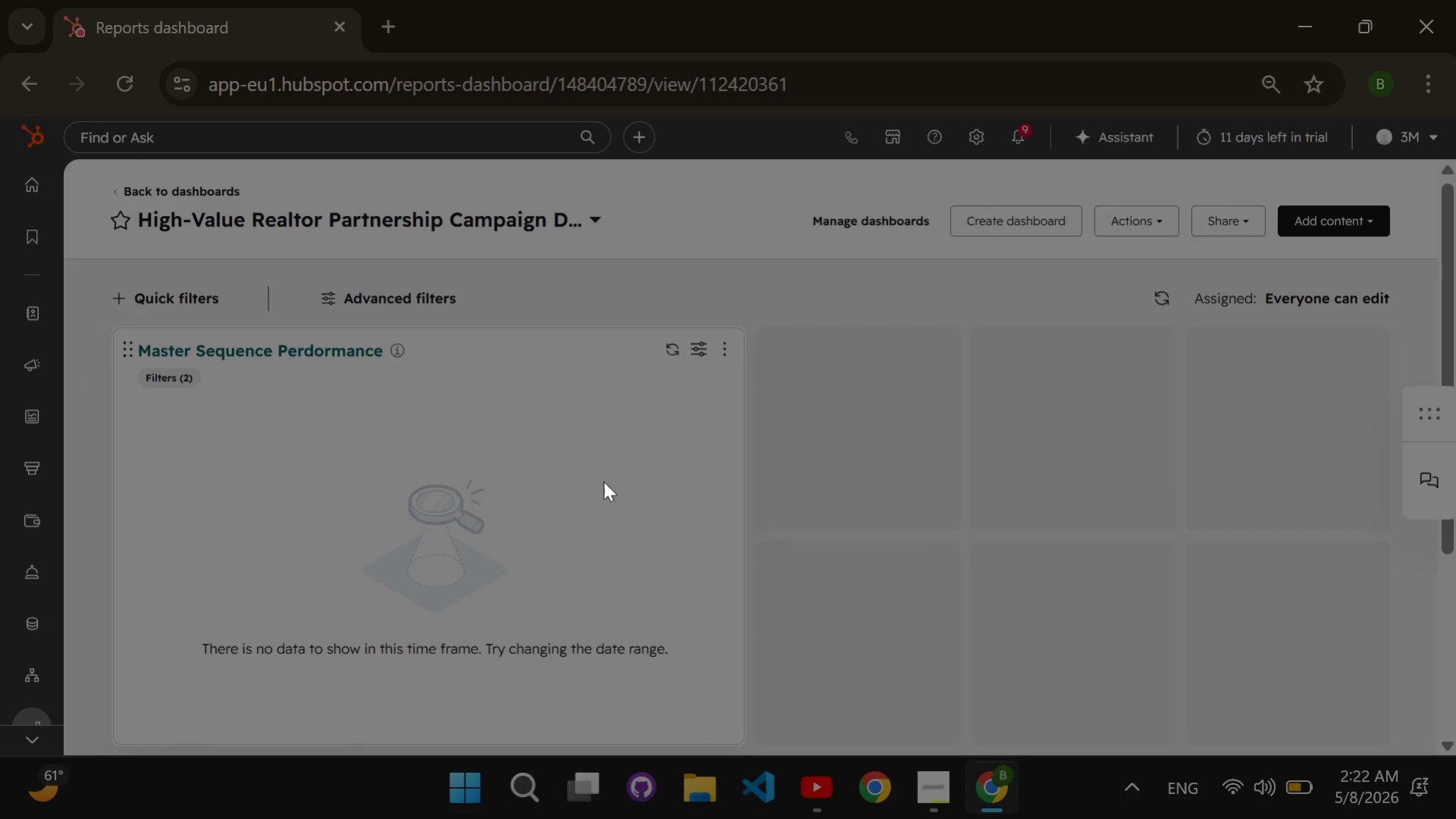 
wait(7.05)
 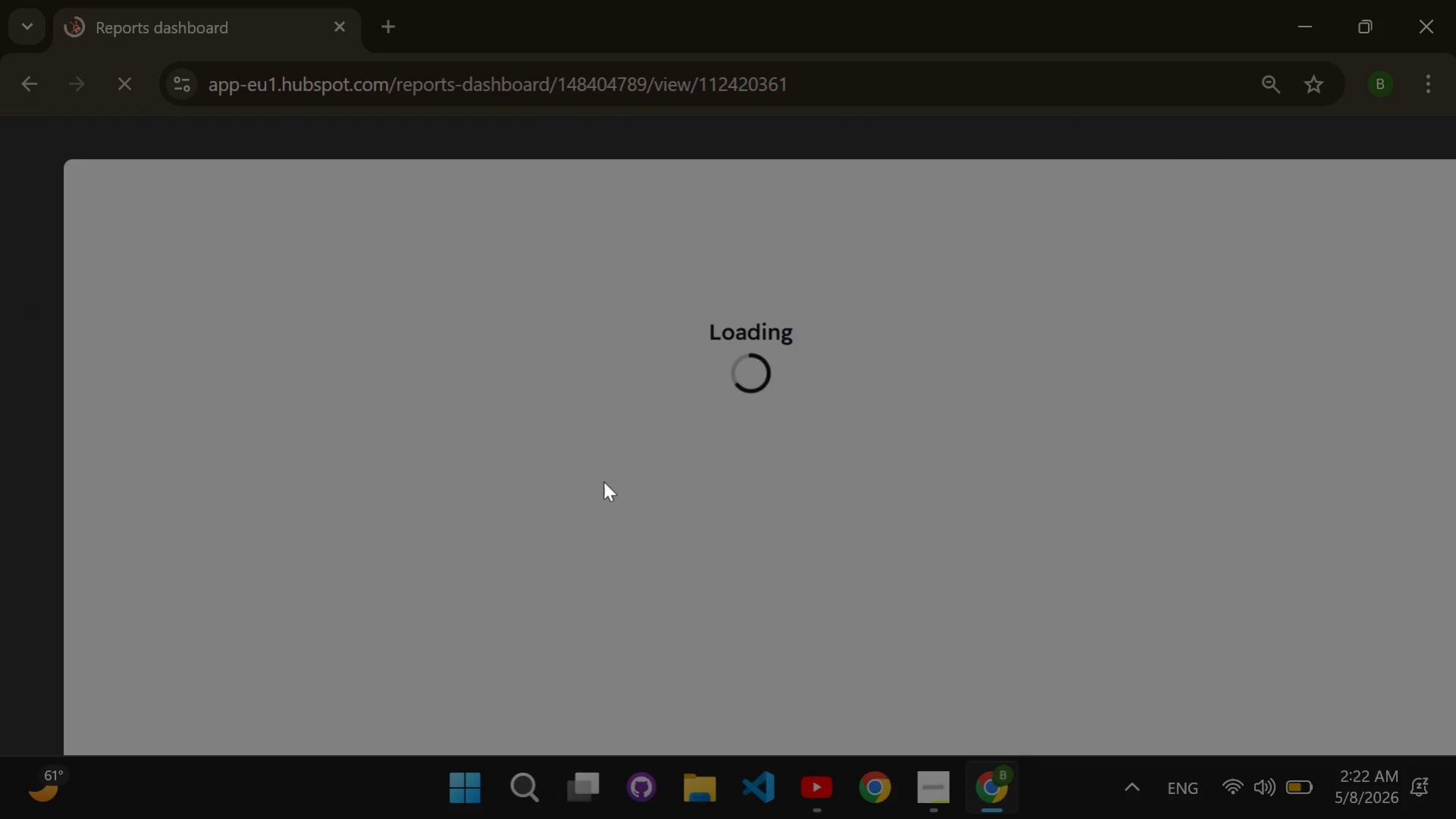 
left_click([1150, 221])
 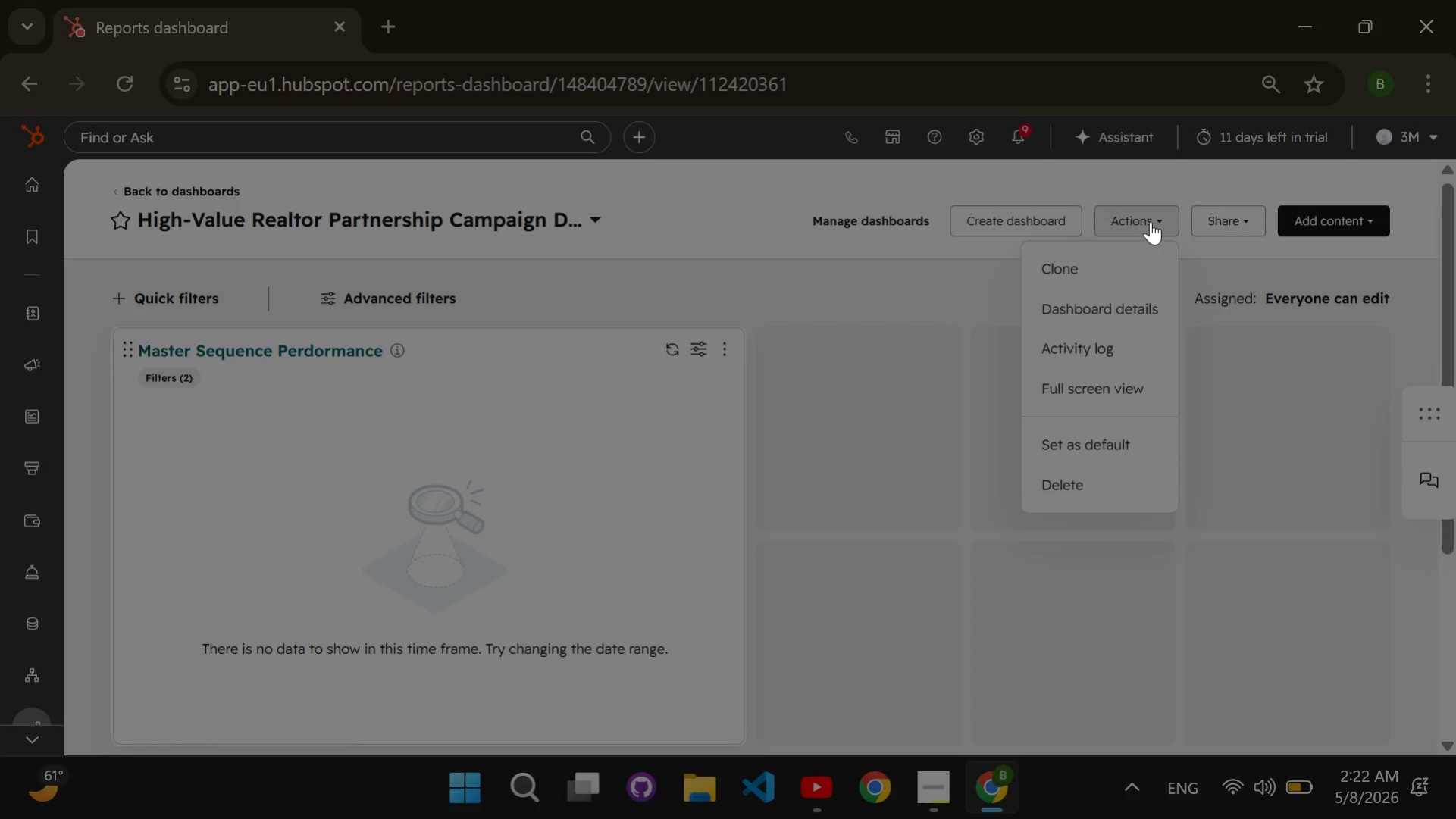 
left_click([1150, 221])
 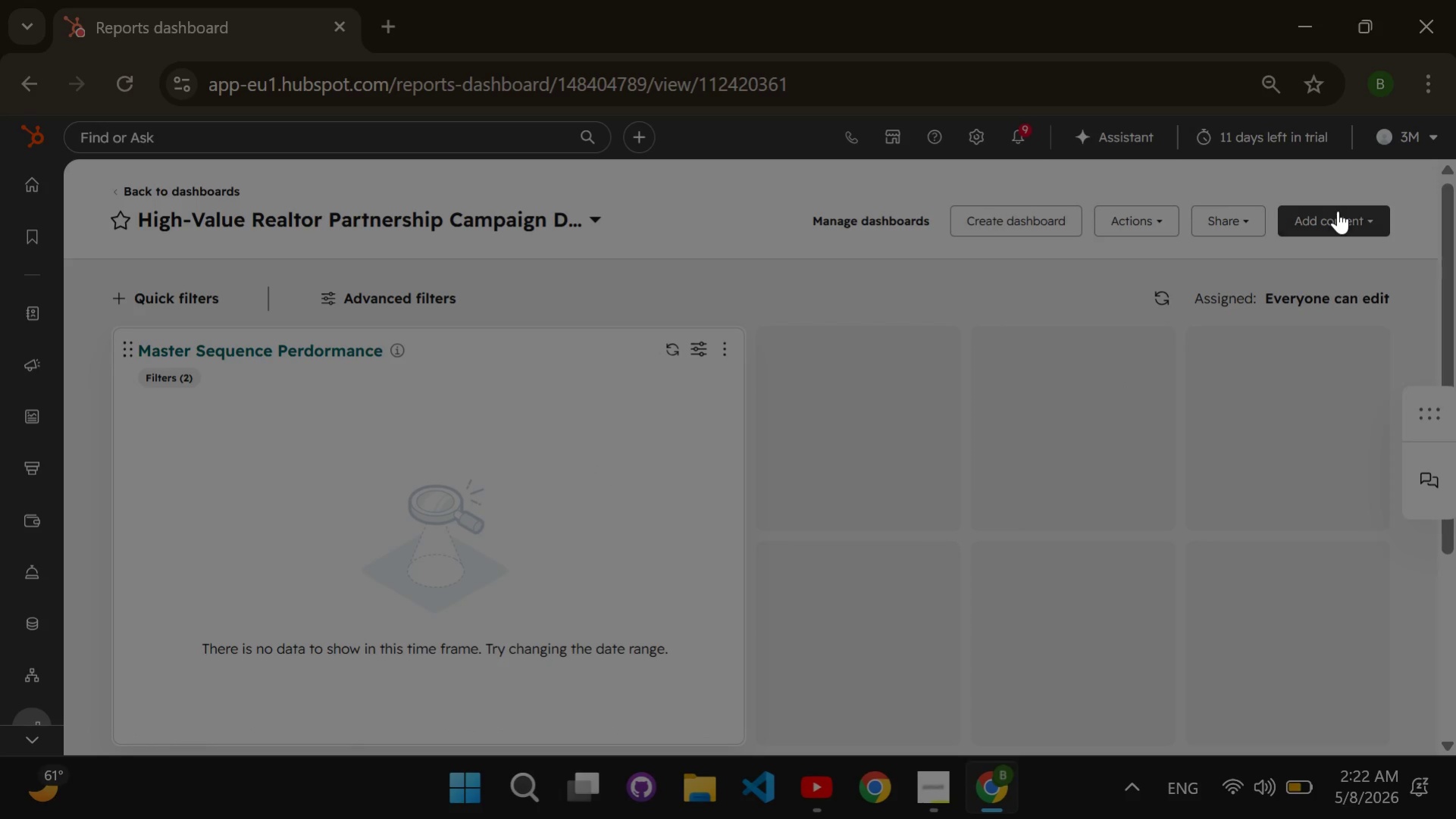 
left_click([1337, 211])
 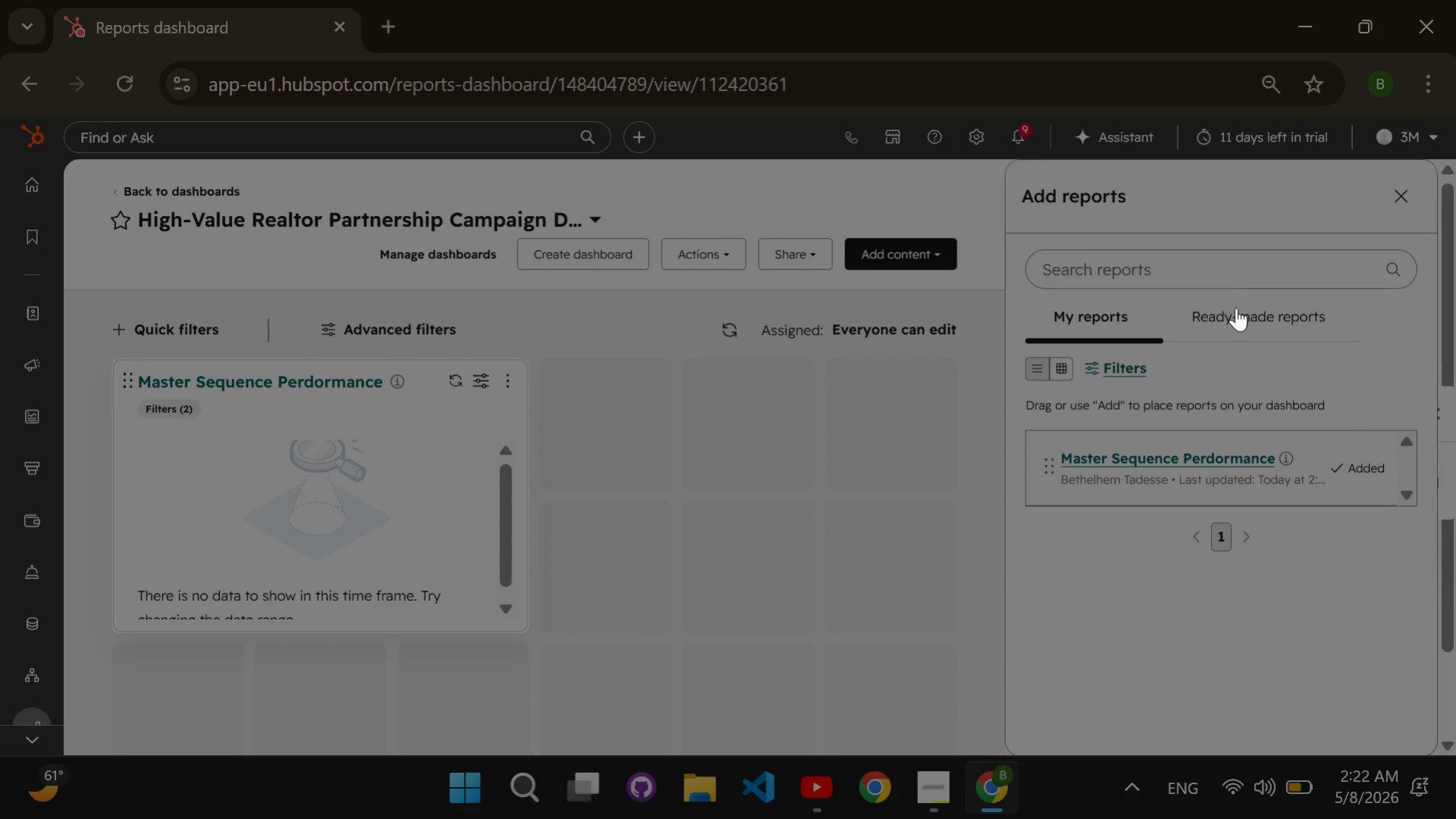 
wait(5.53)
 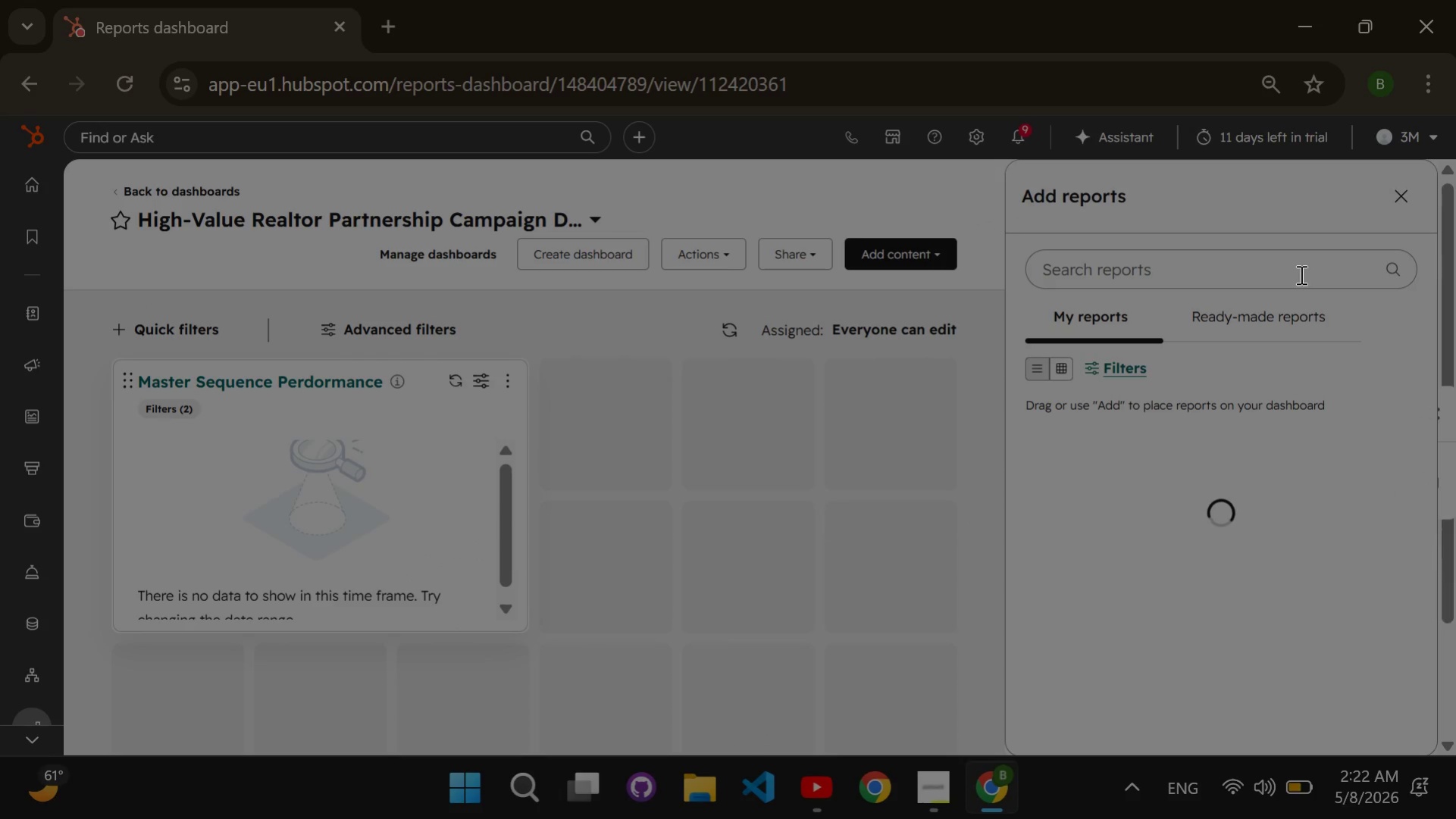 
left_click([1247, 273])
 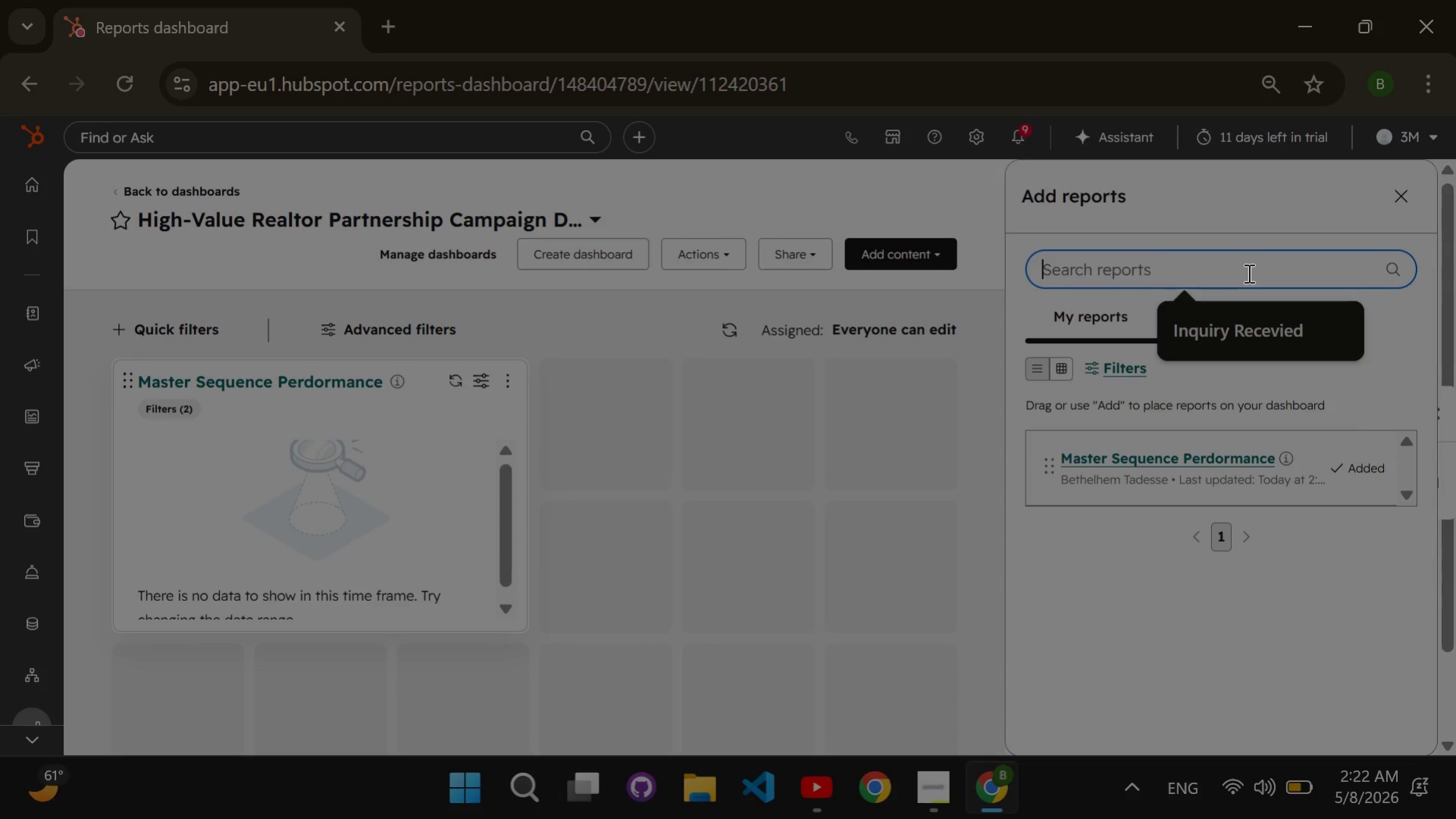 
type(sequence)
 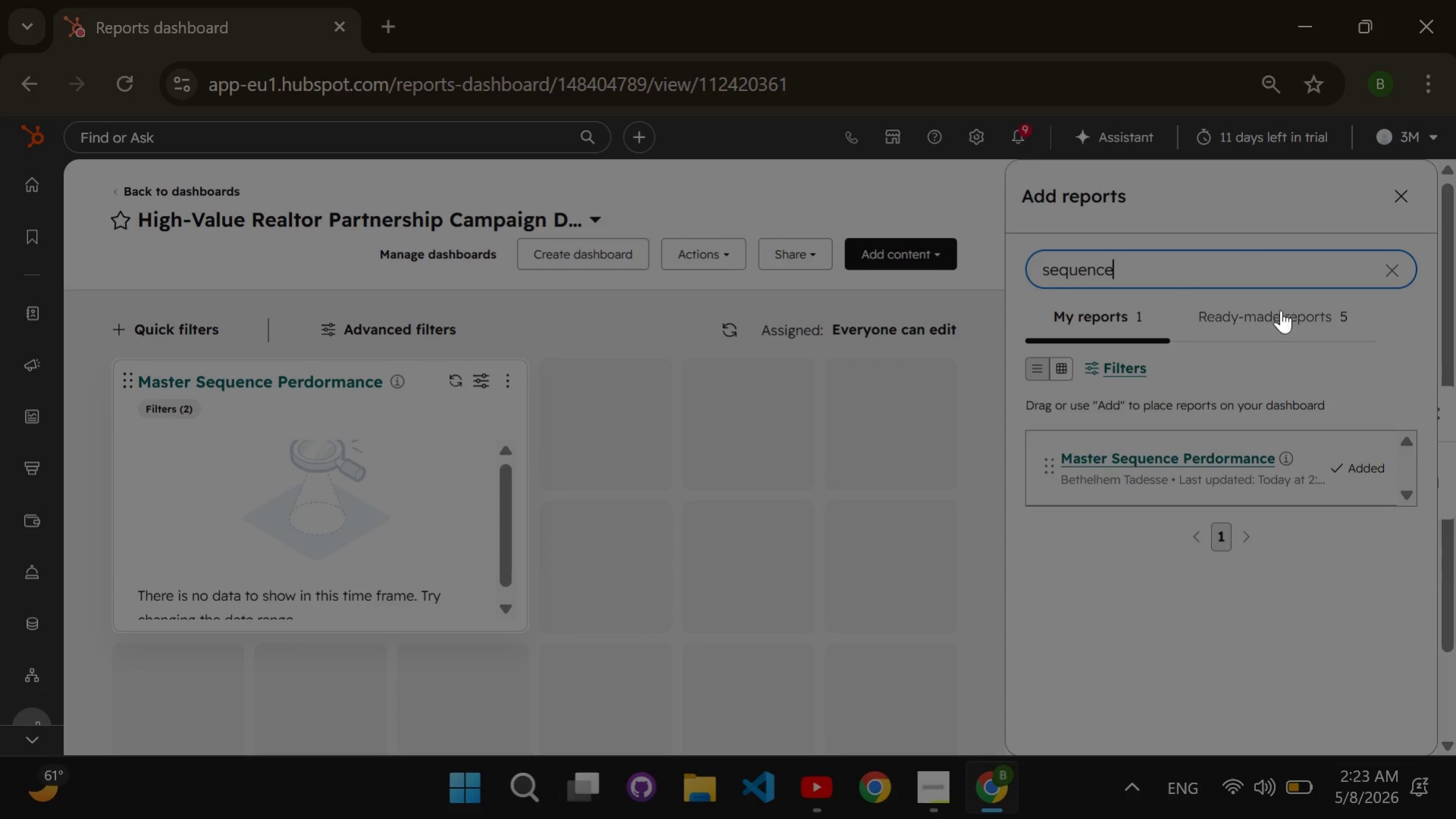 
left_click([1267, 314])
 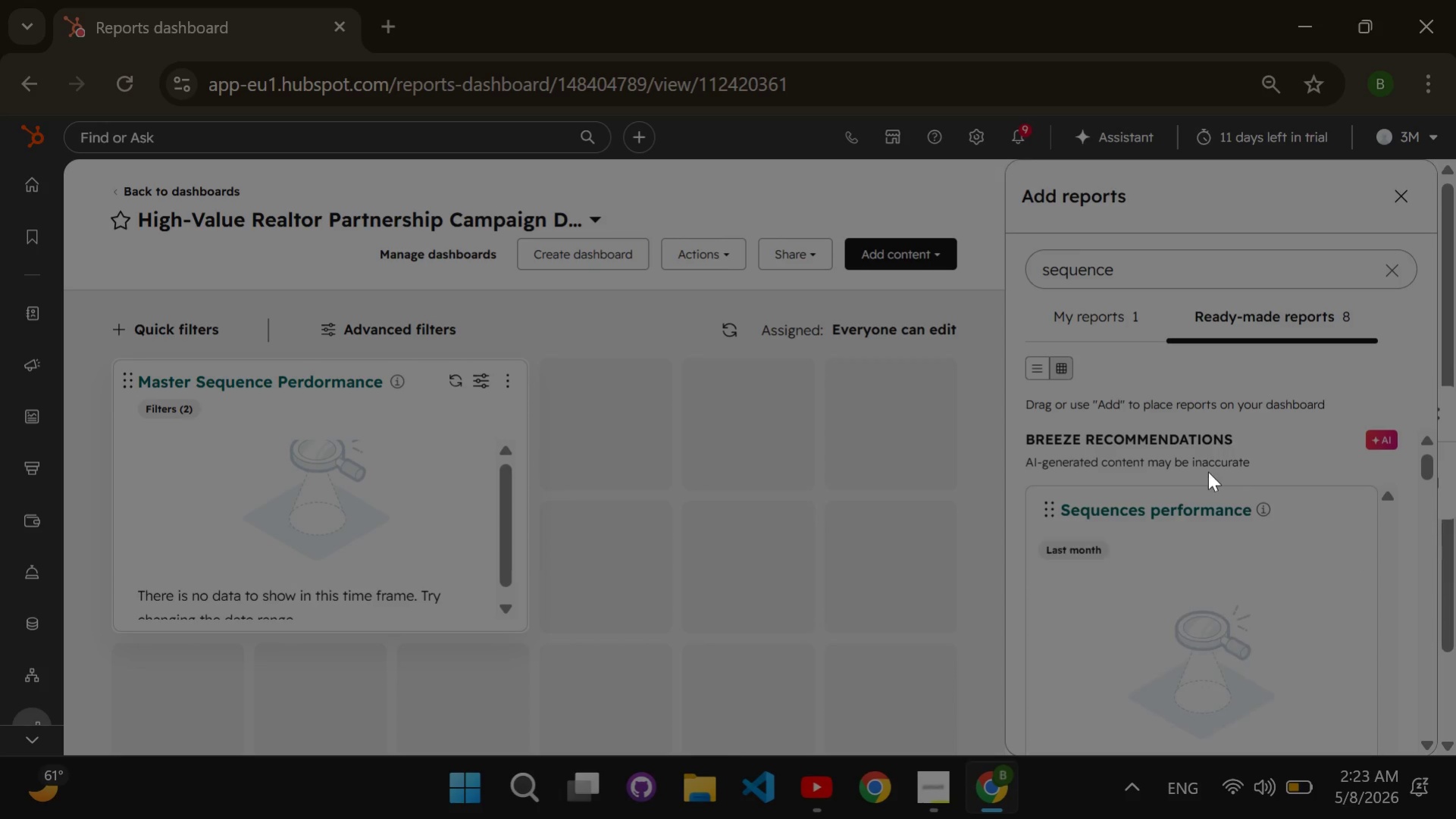 
scroll: coordinate [1207, 473], scroll_direction: down, amount: 7.0
 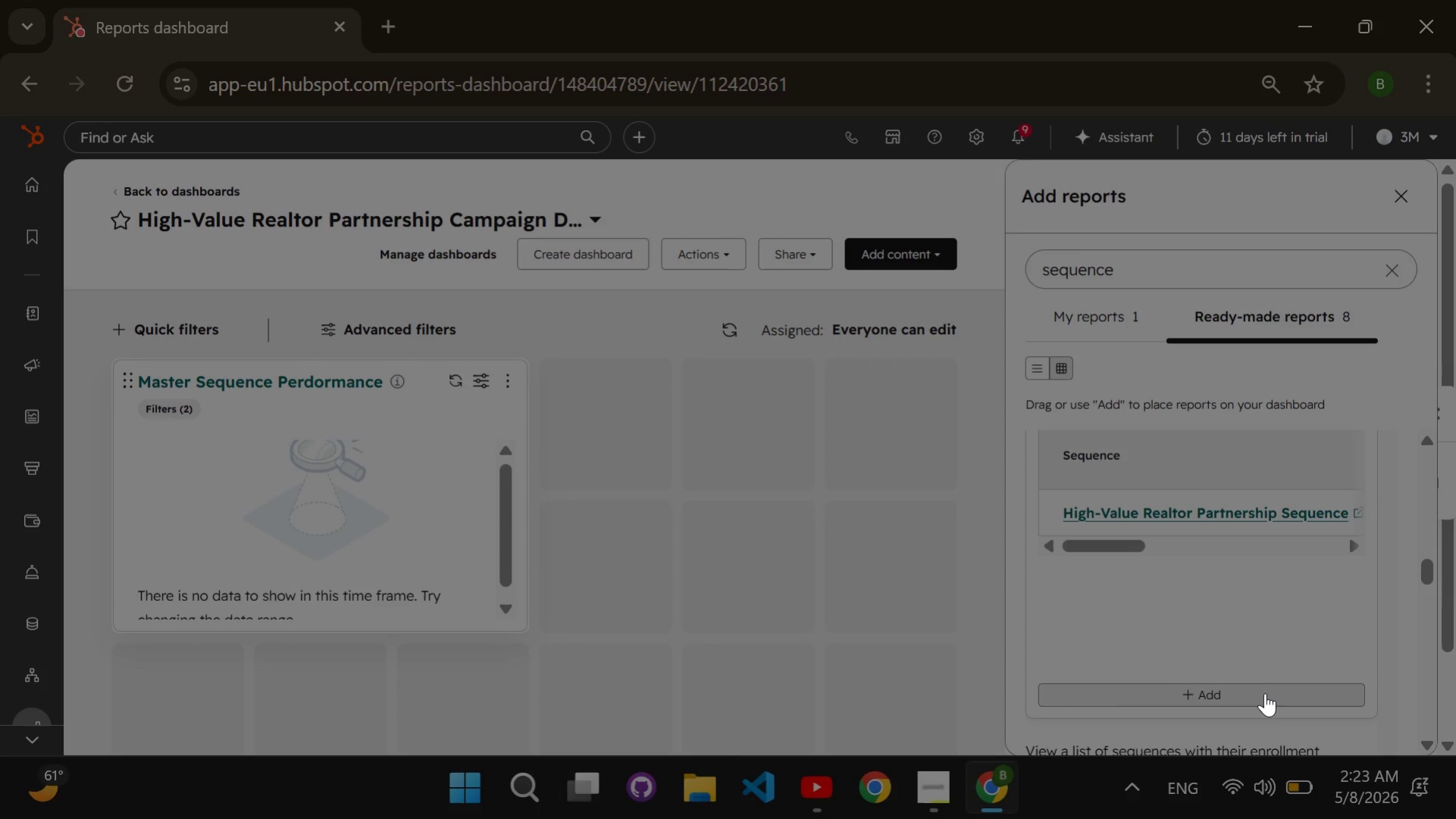 
left_click([1264, 694])
 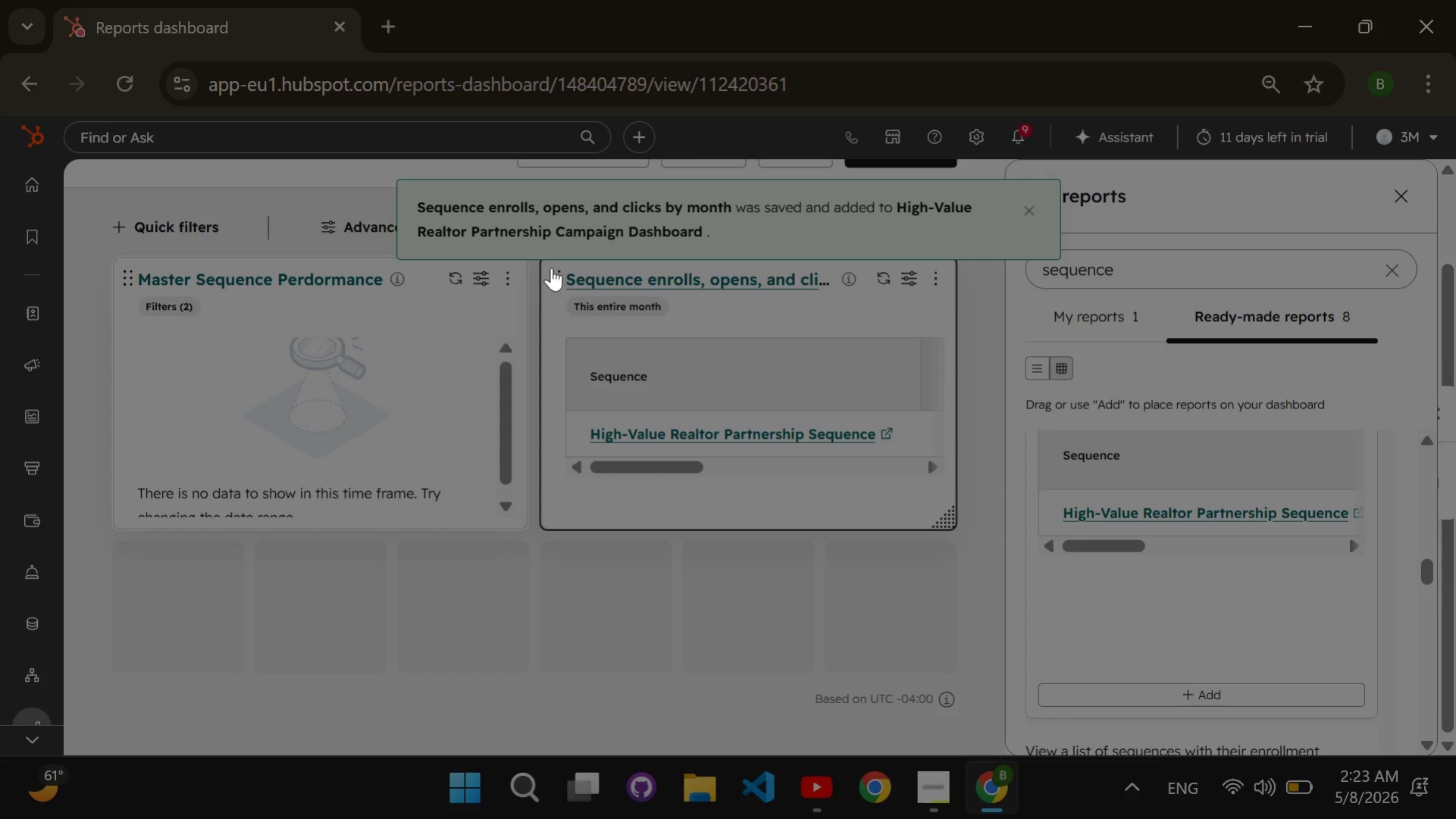 
left_click([508, 280])
 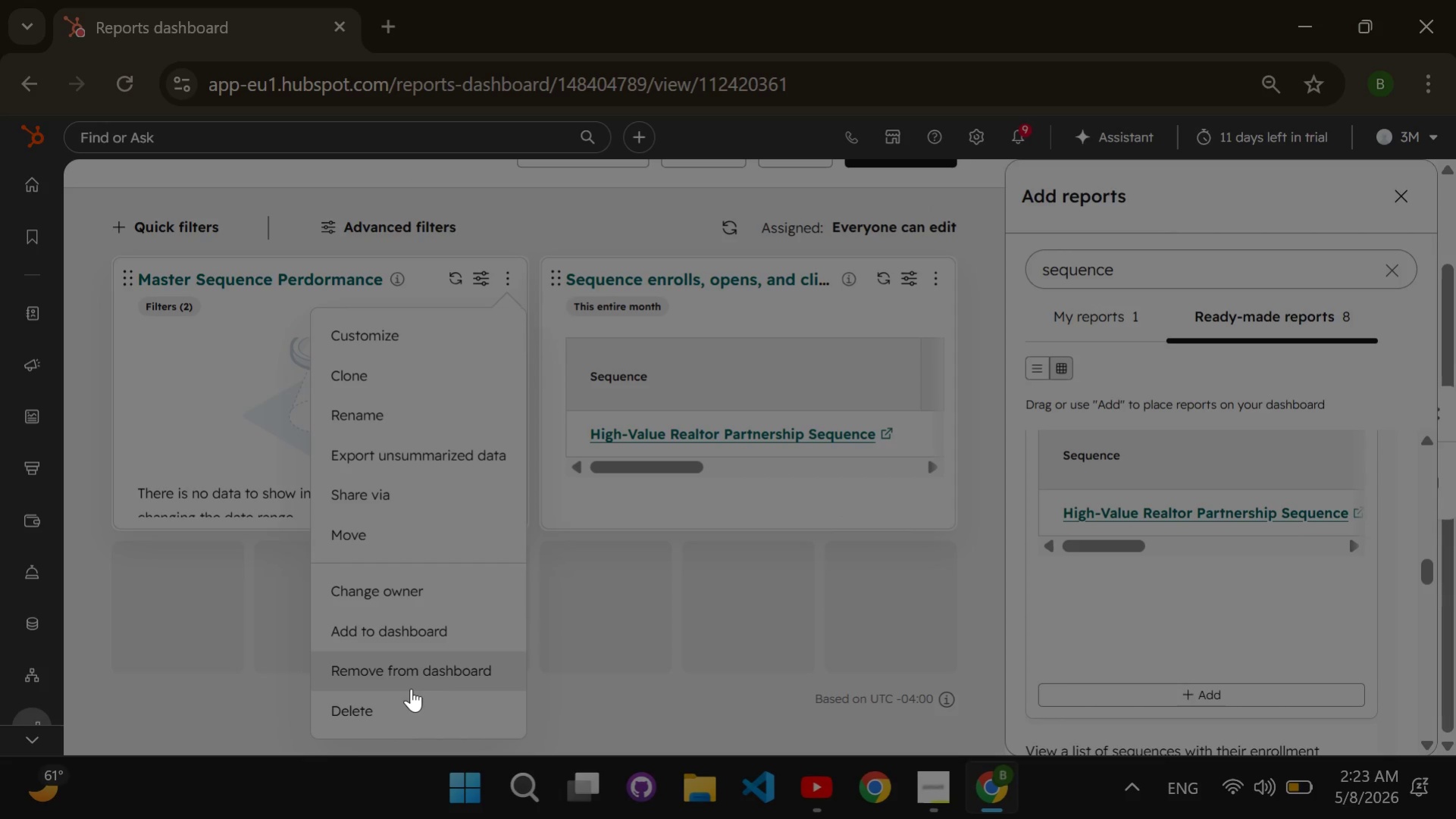 
left_click([414, 702])
 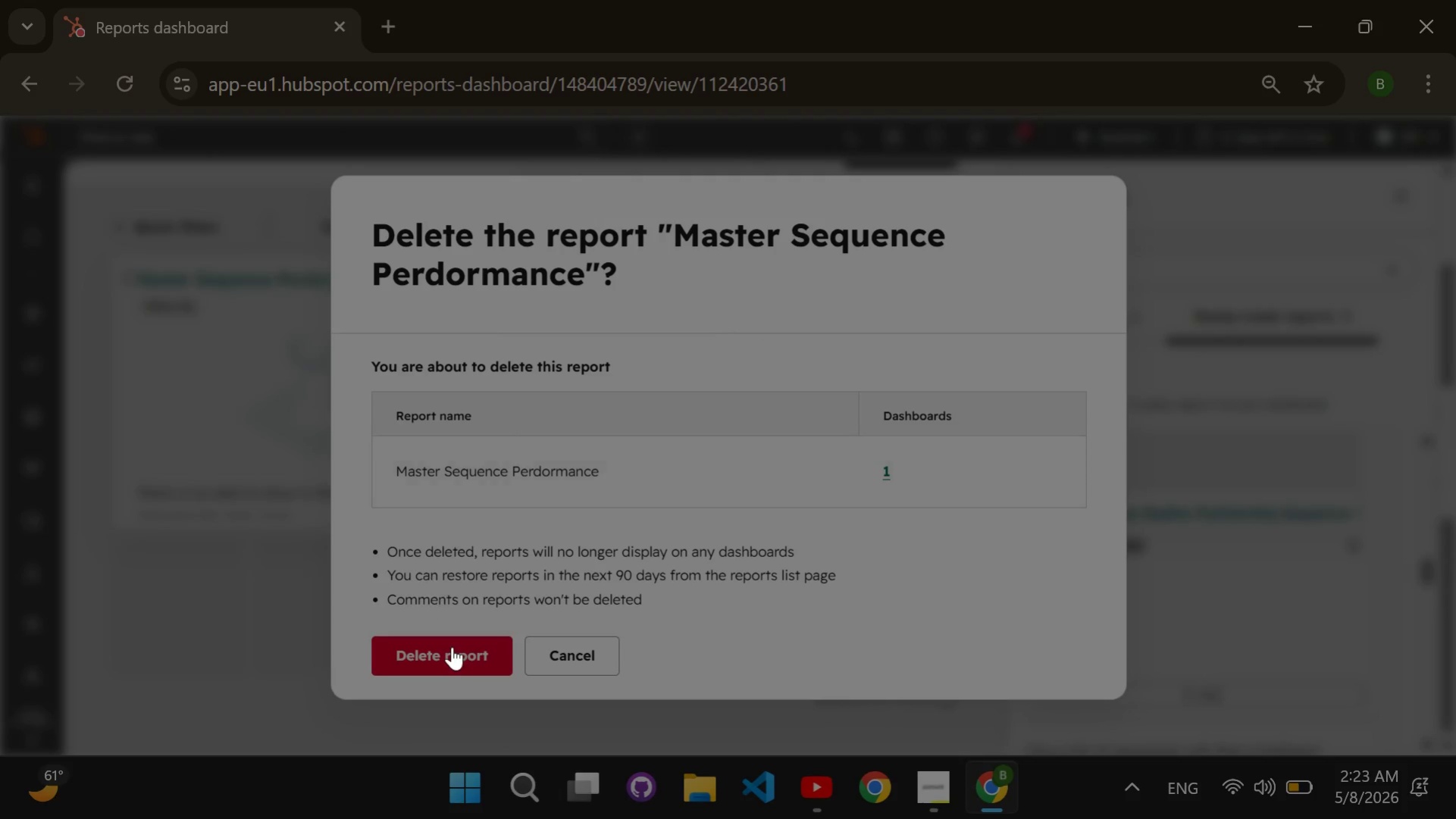 
left_click([457, 657])
 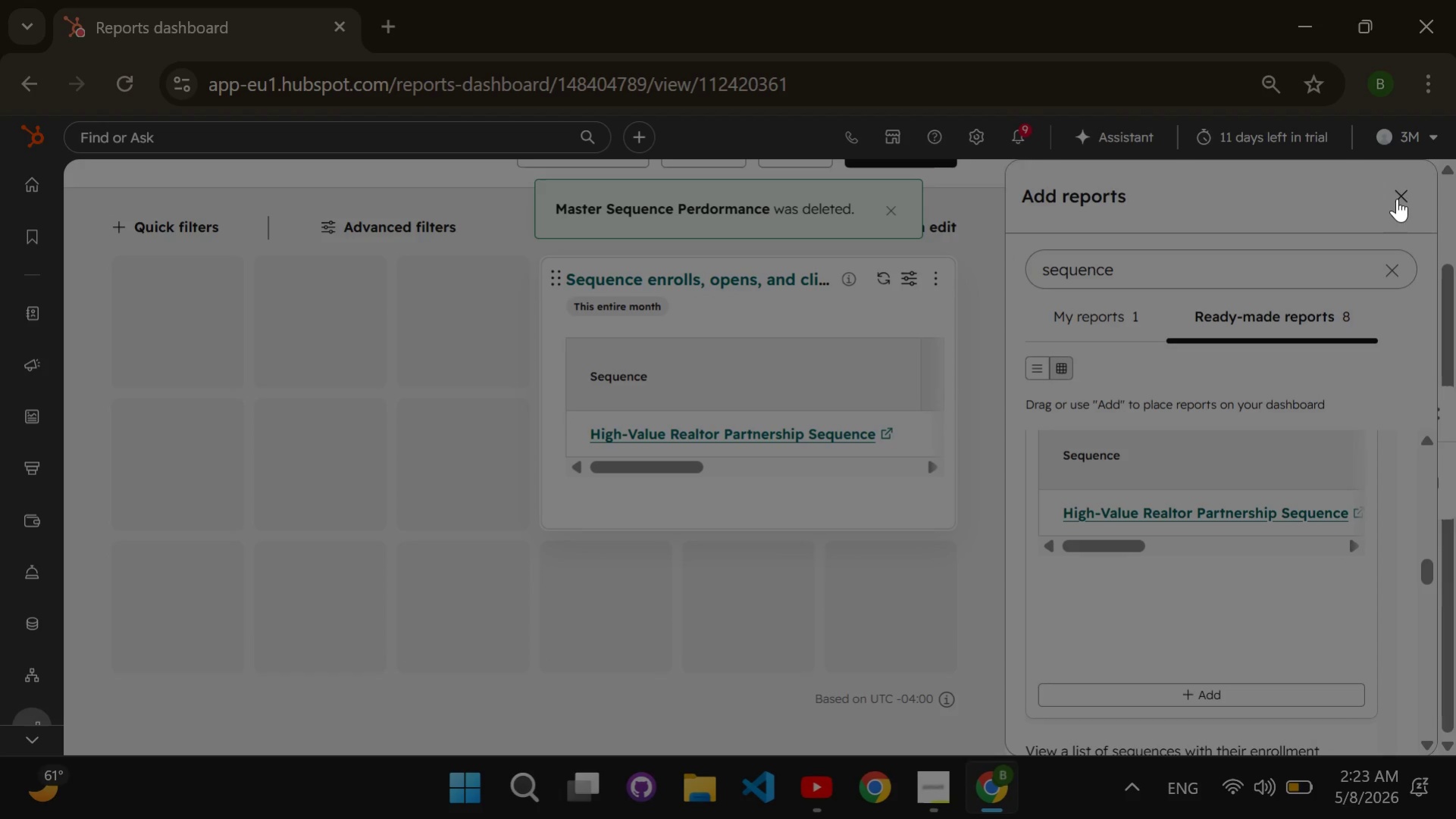 
left_click([1404, 198])
 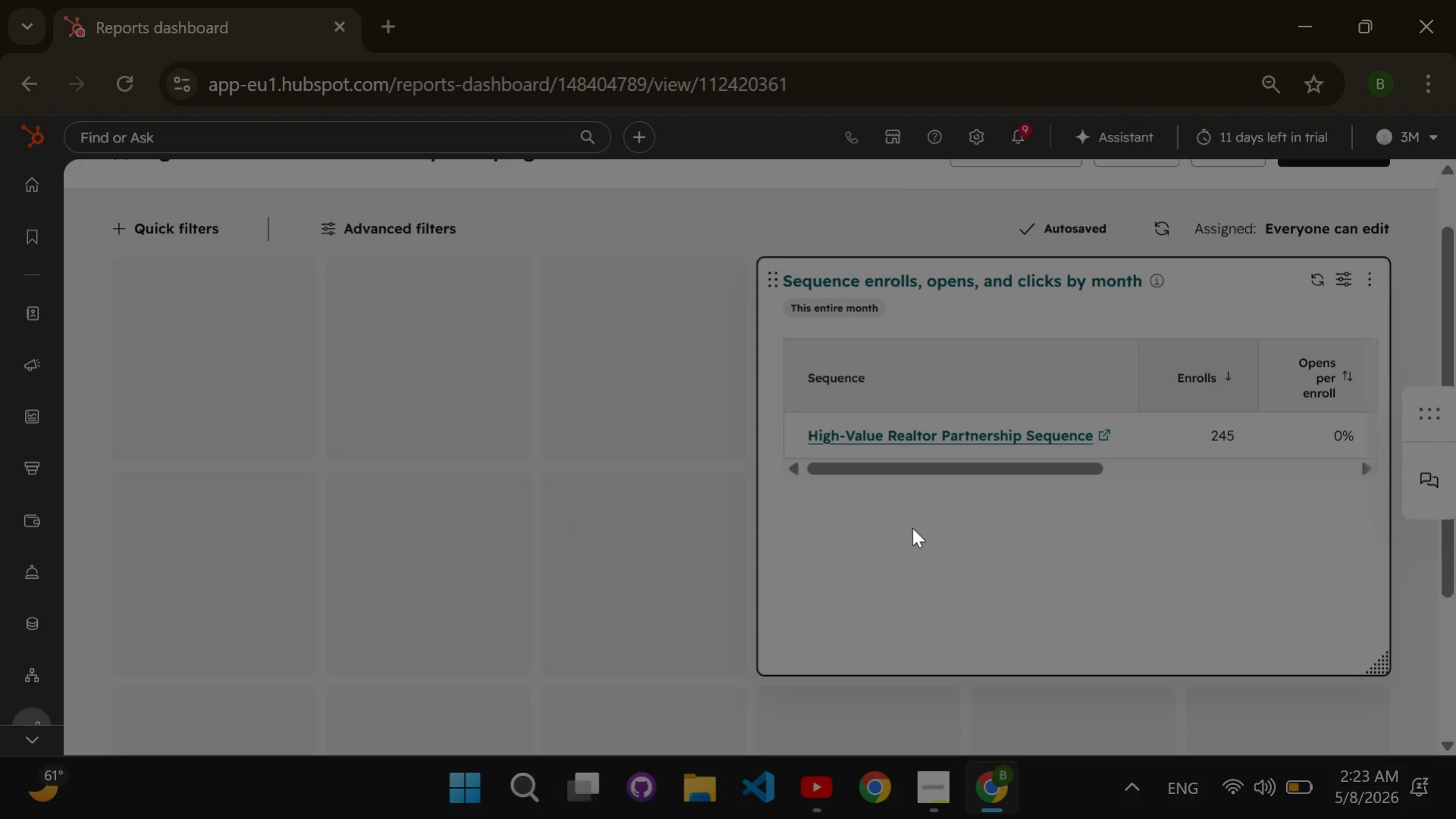 
left_click_drag(start_coordinate=[912, 528], to_coordinate=[800, 458])
 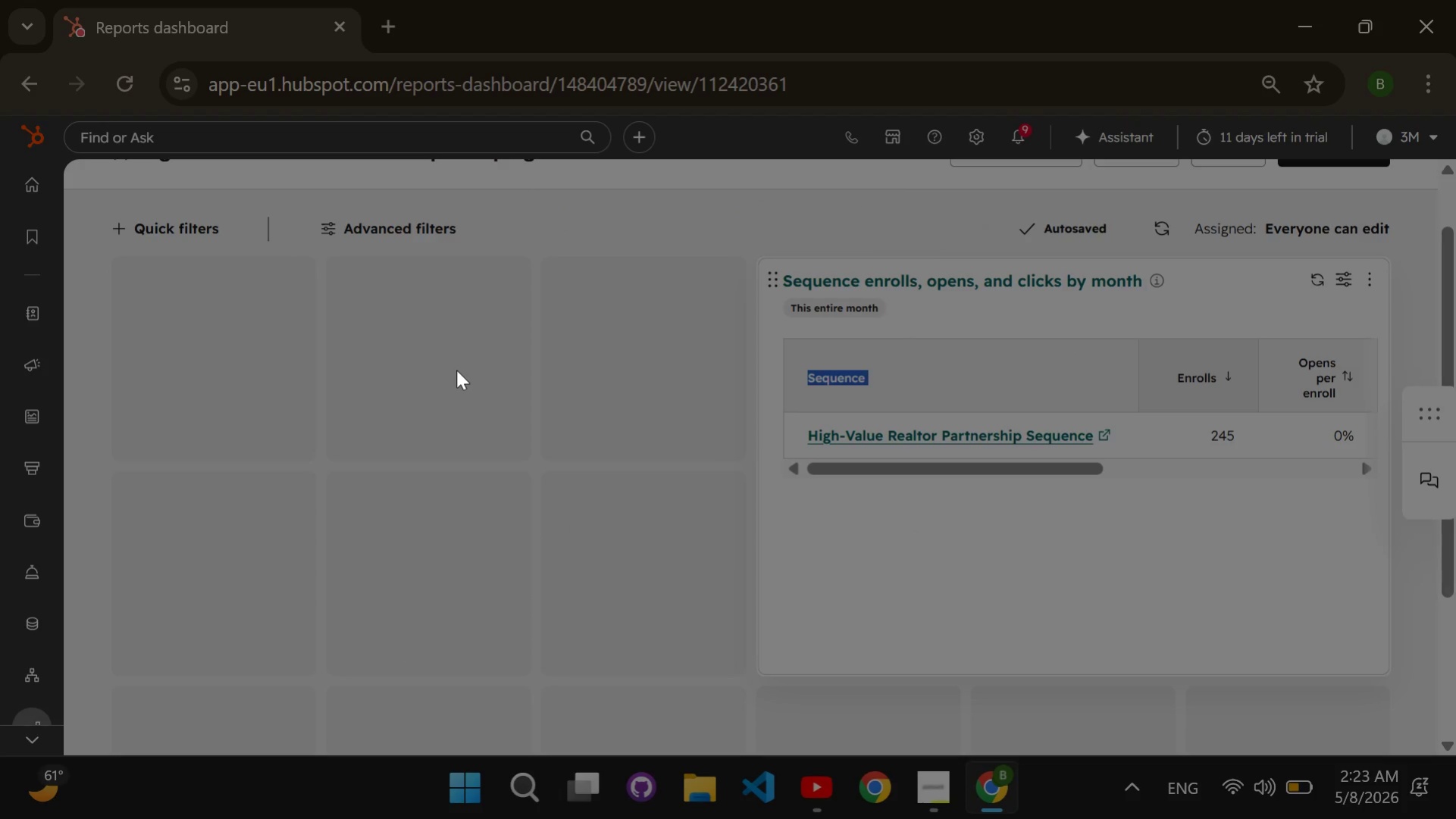 